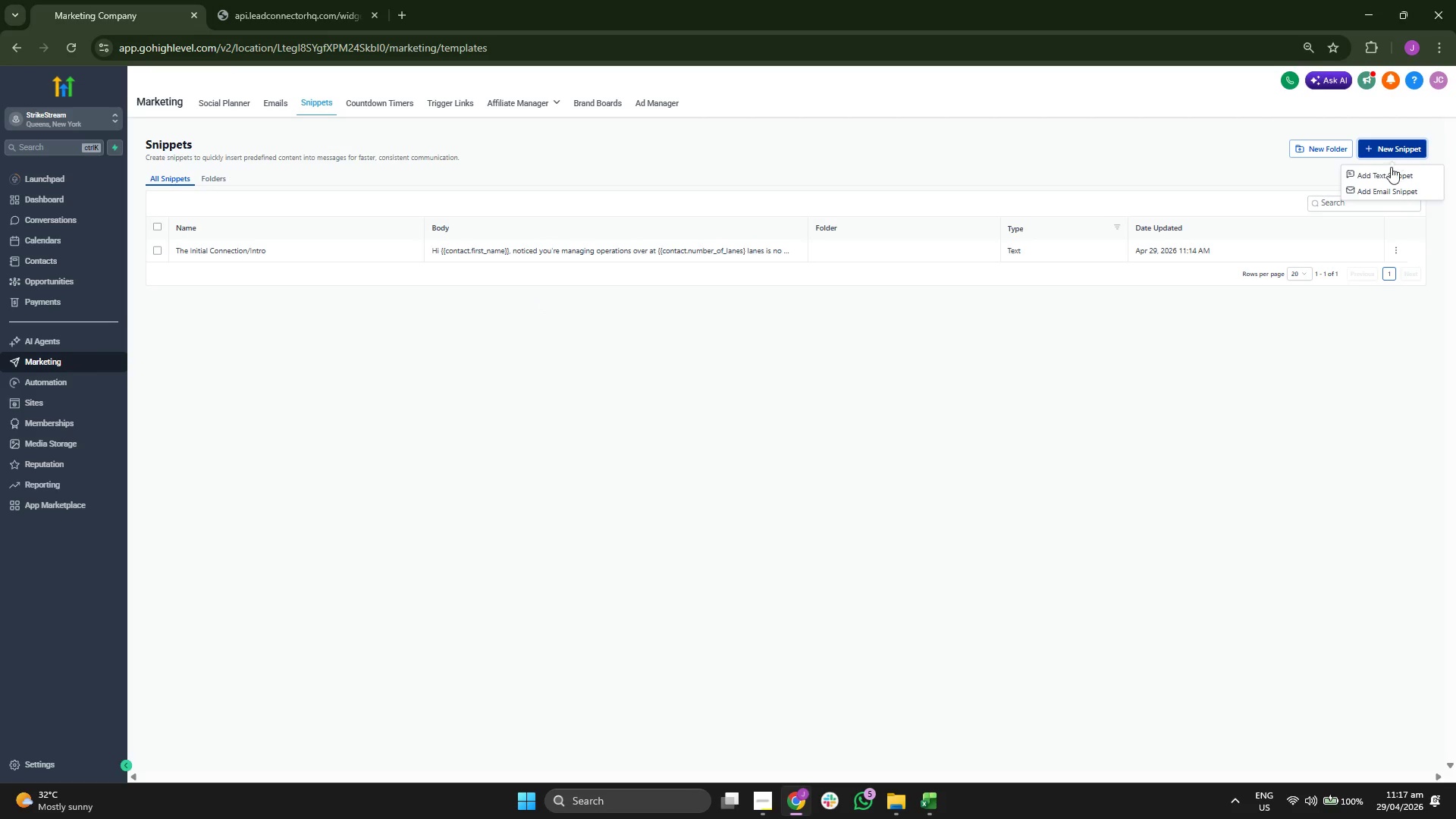 
left_click([1386, 175])
 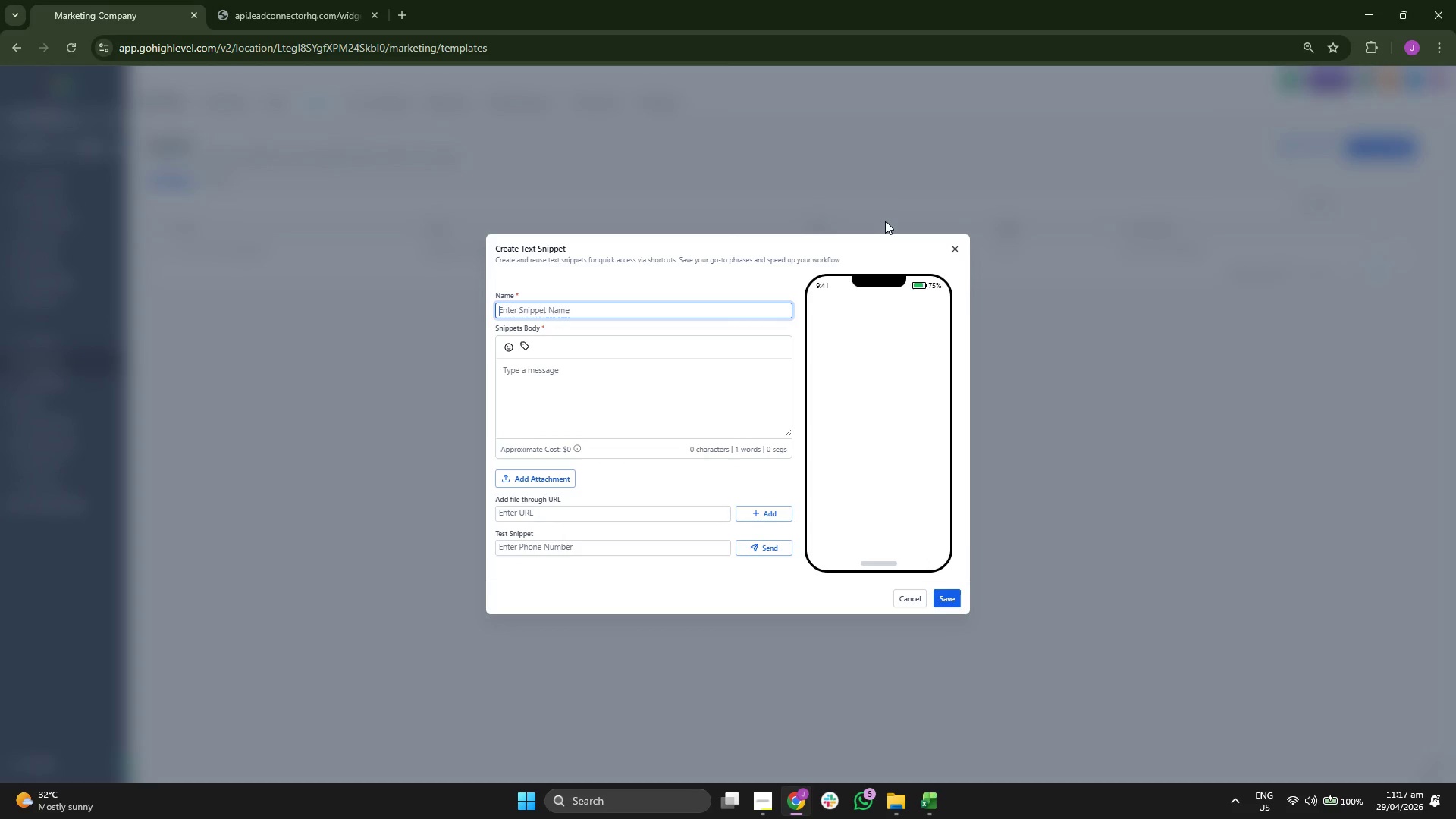 
type(The v)
key(Backspace)
type(Value-)
 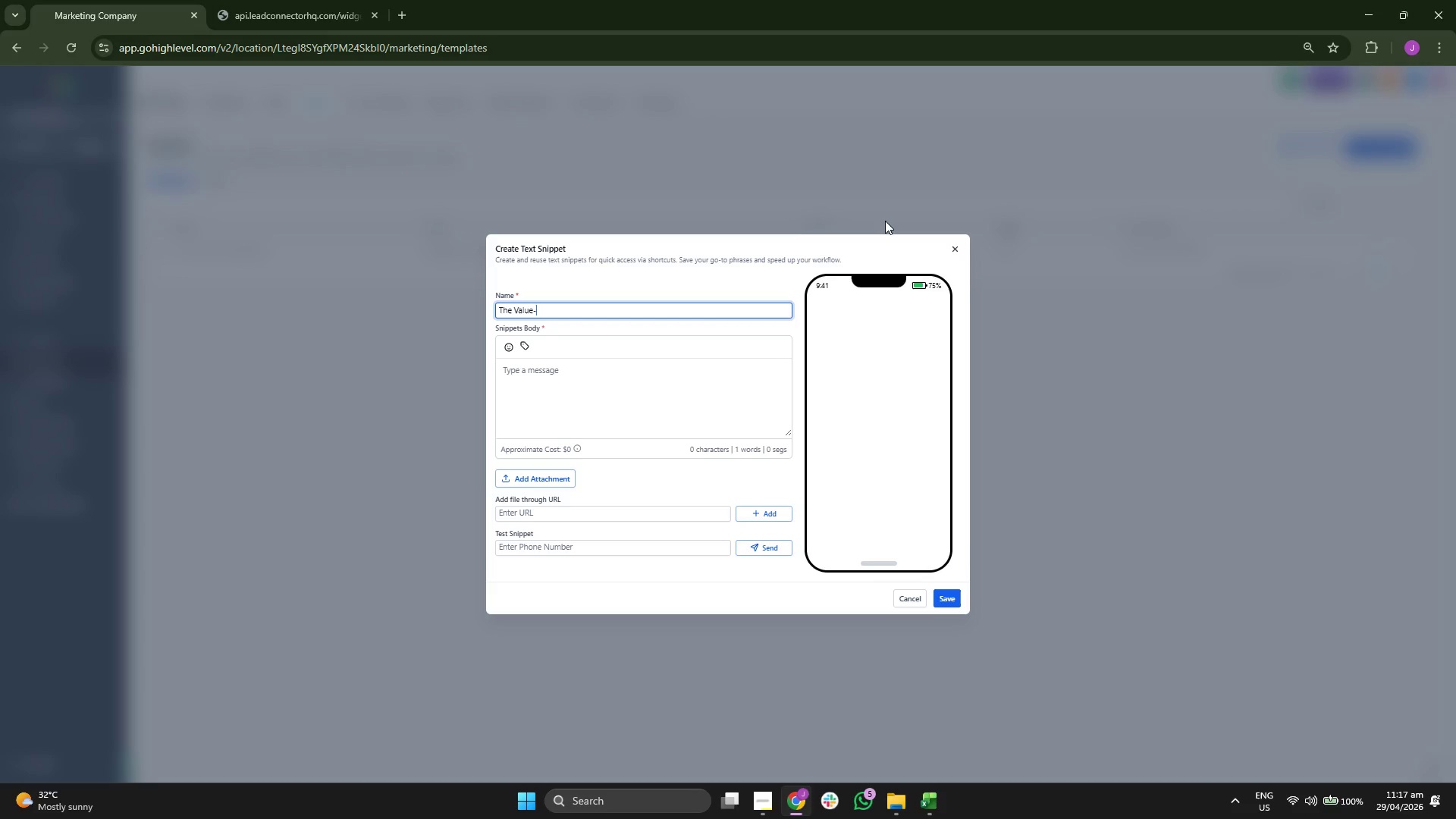 
type(Add Follow-up)
key(Backspace)
key(Backspace)
type(UP)
key(Backspace)
type(p)
 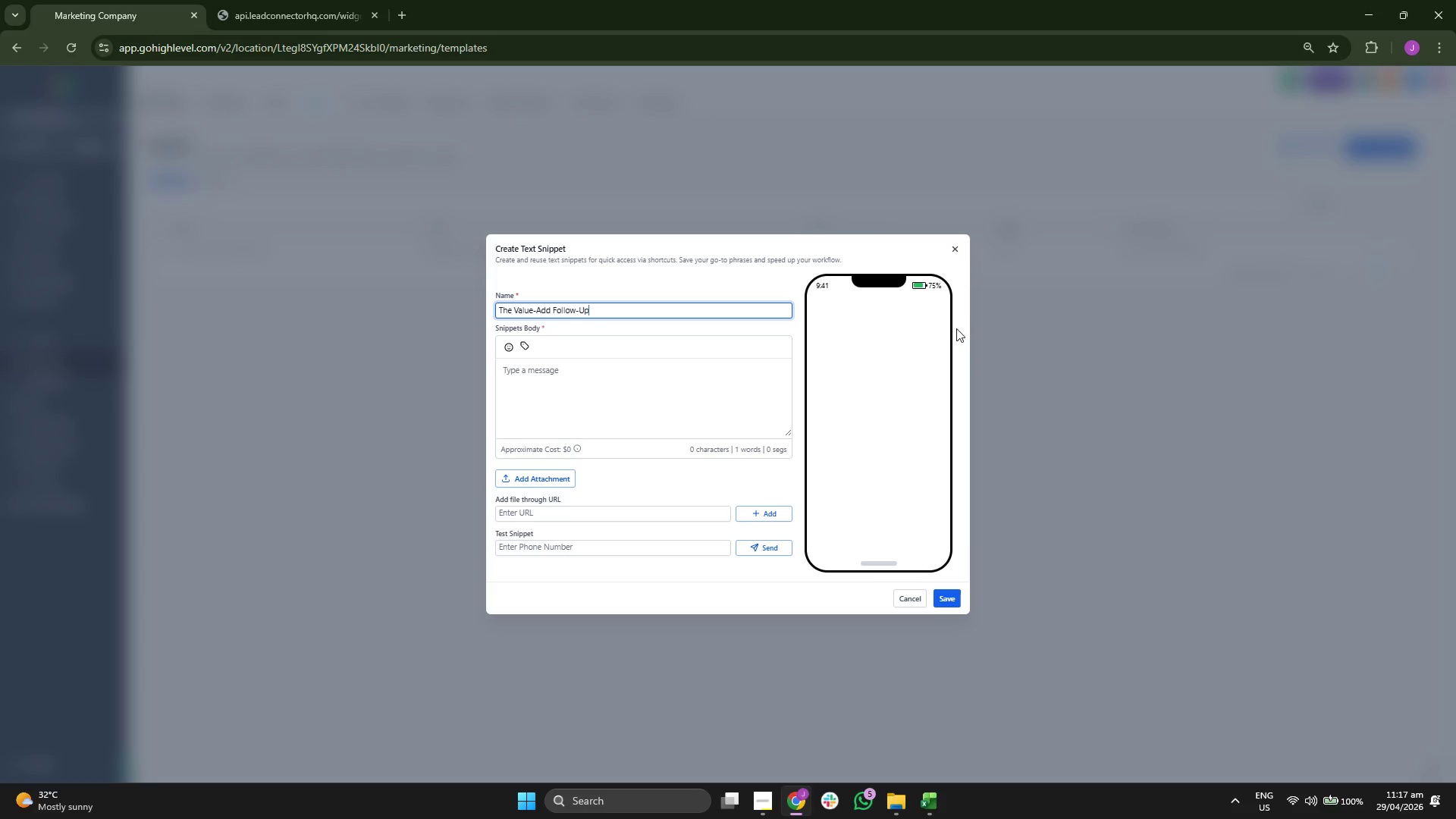 
left_click([676, 363])
 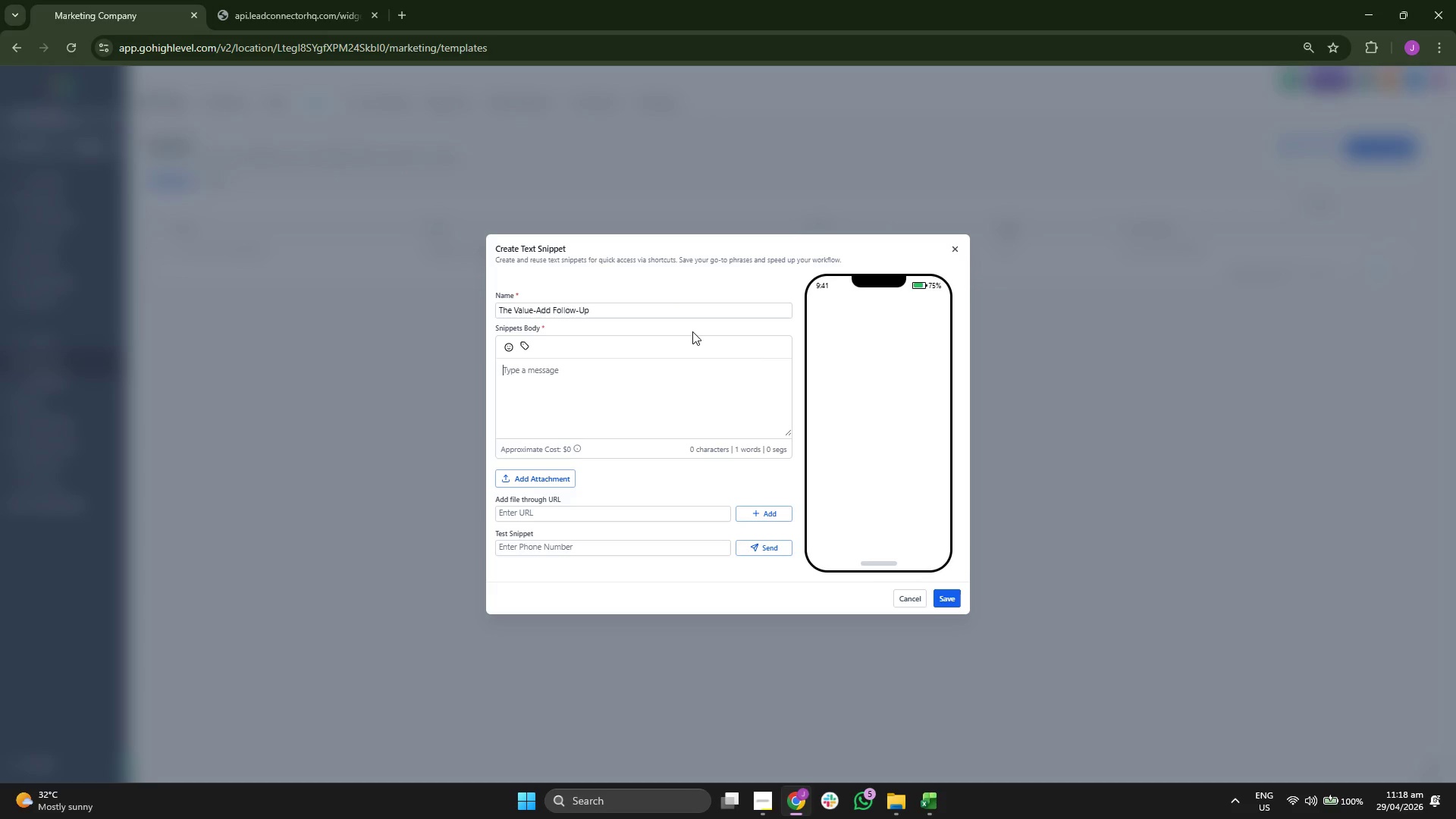 
type(Hey {{)
 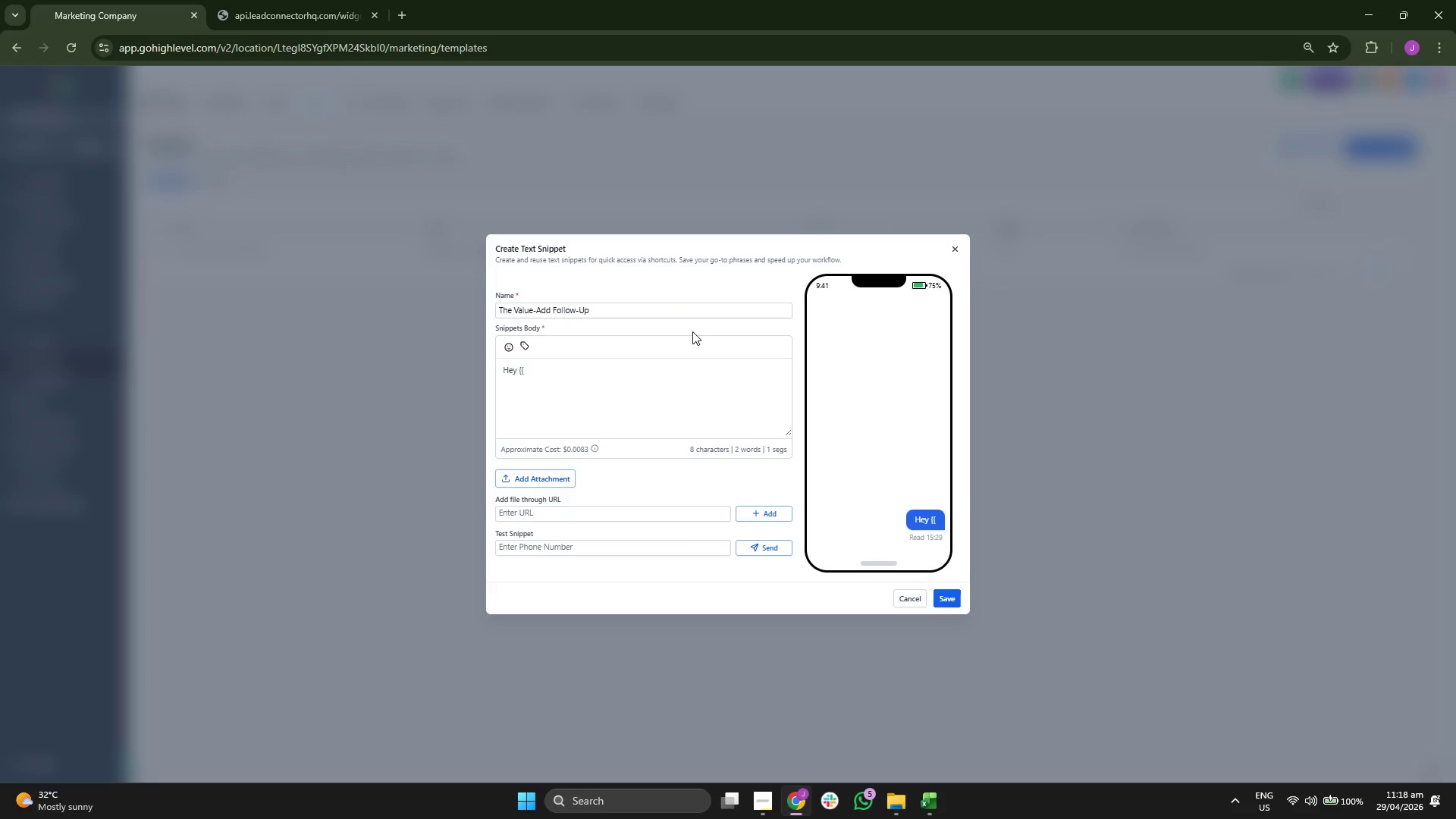 
type(co)
 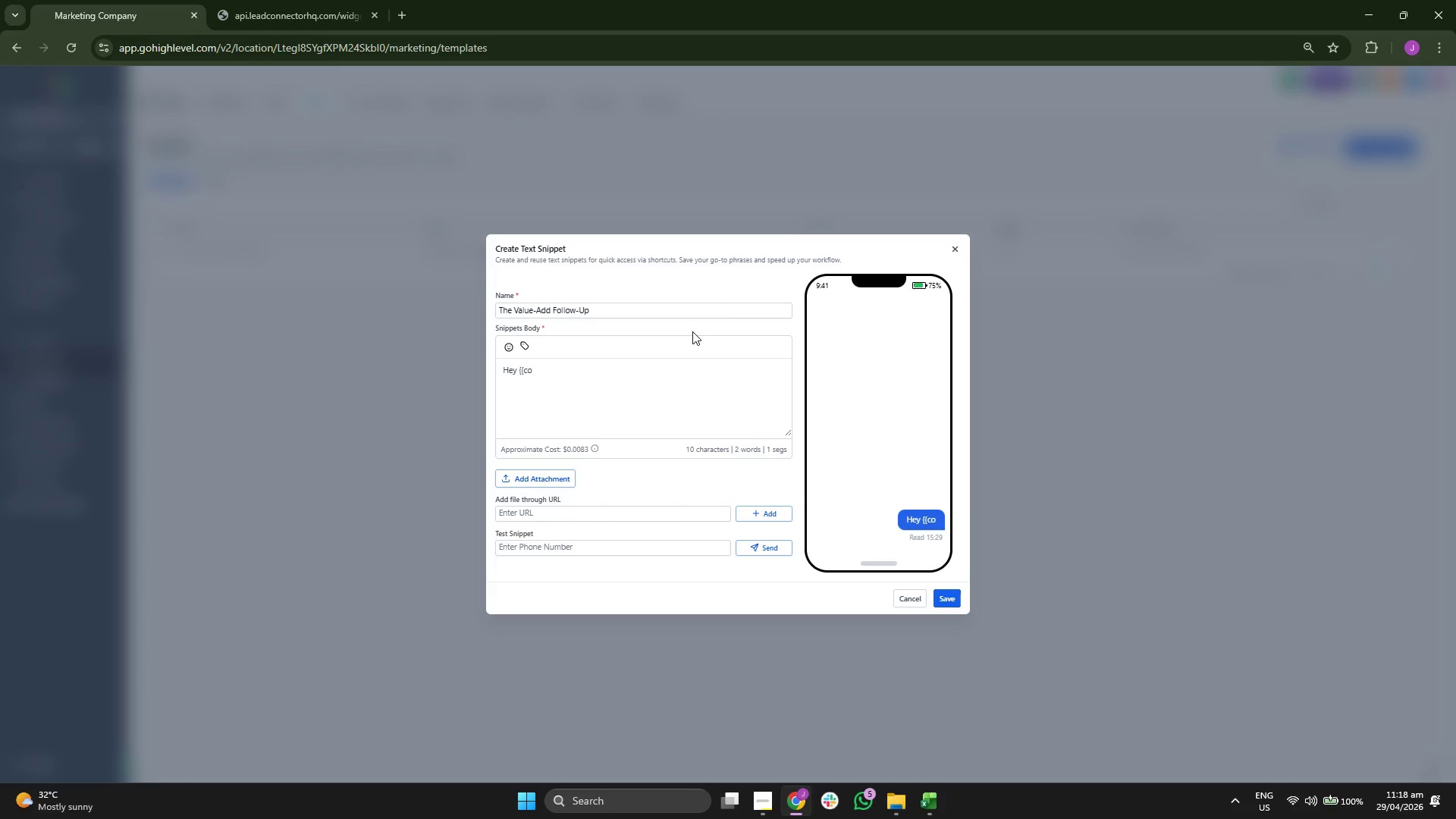 
key(Space)
 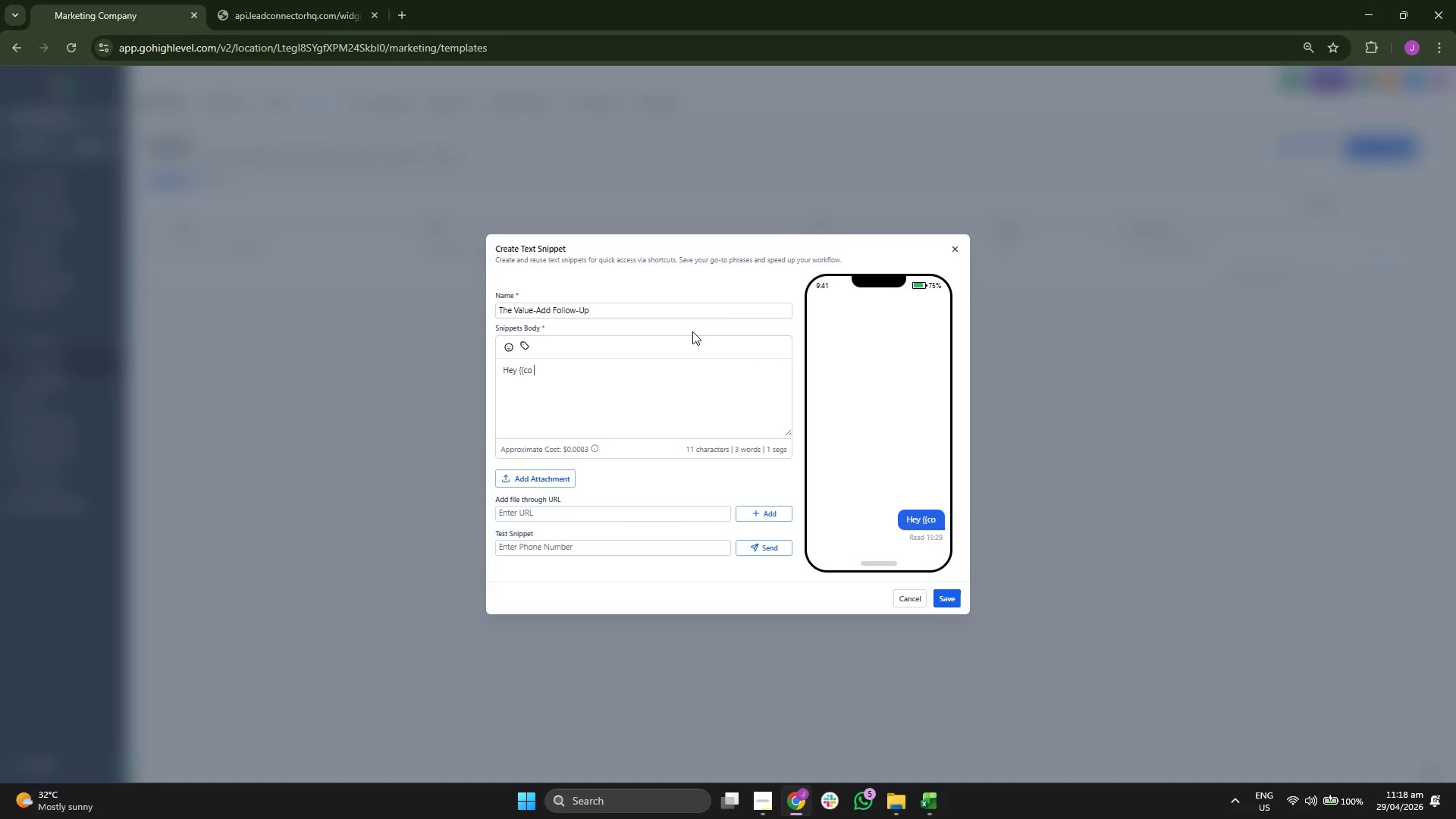 
key(Backspace)
 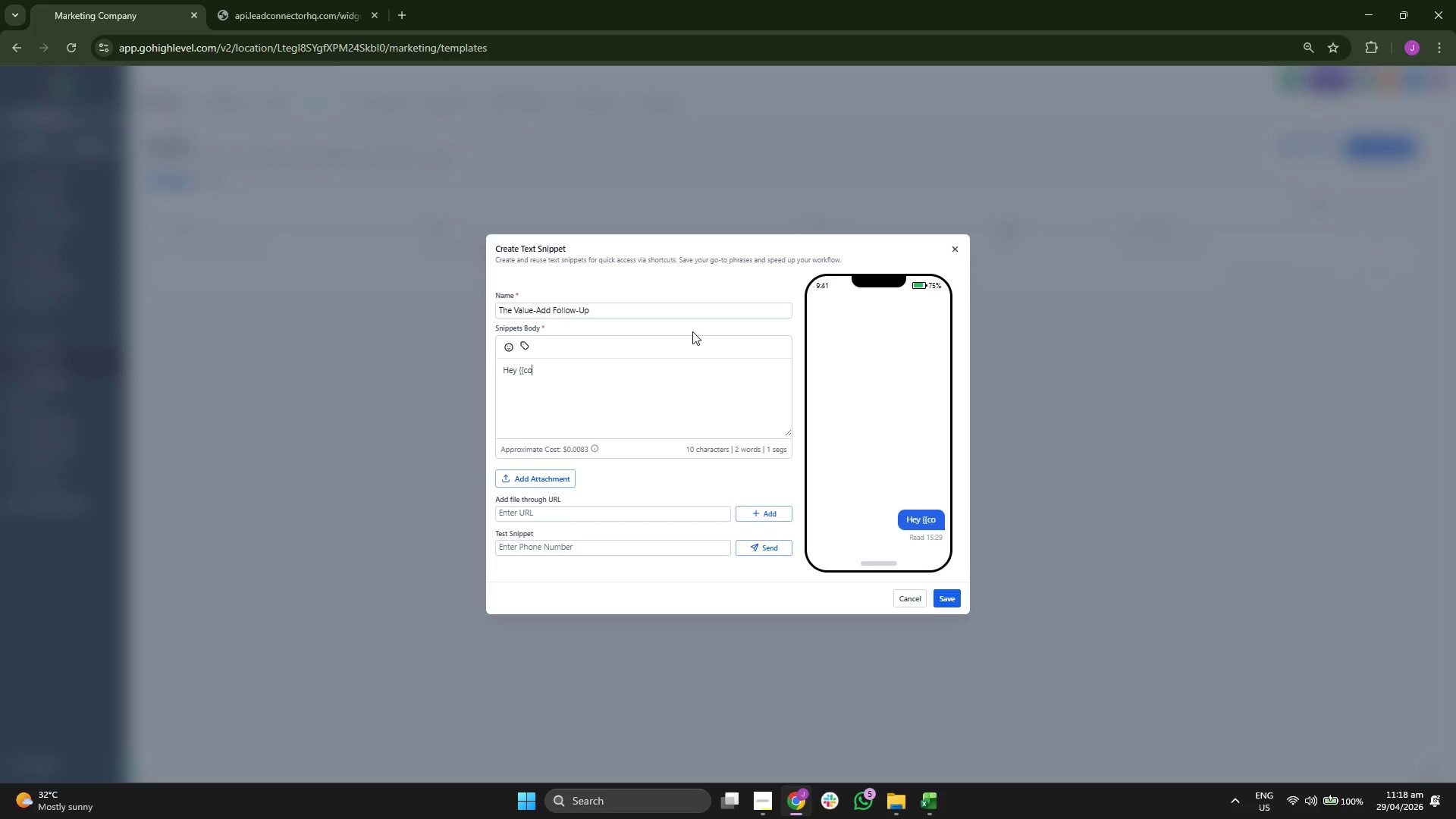 
type(ntact.first_name}}, following up on my previous note. One thing we've seen with faciti)
key(Backspace)
key(Backspace)
type(lities similar to)
 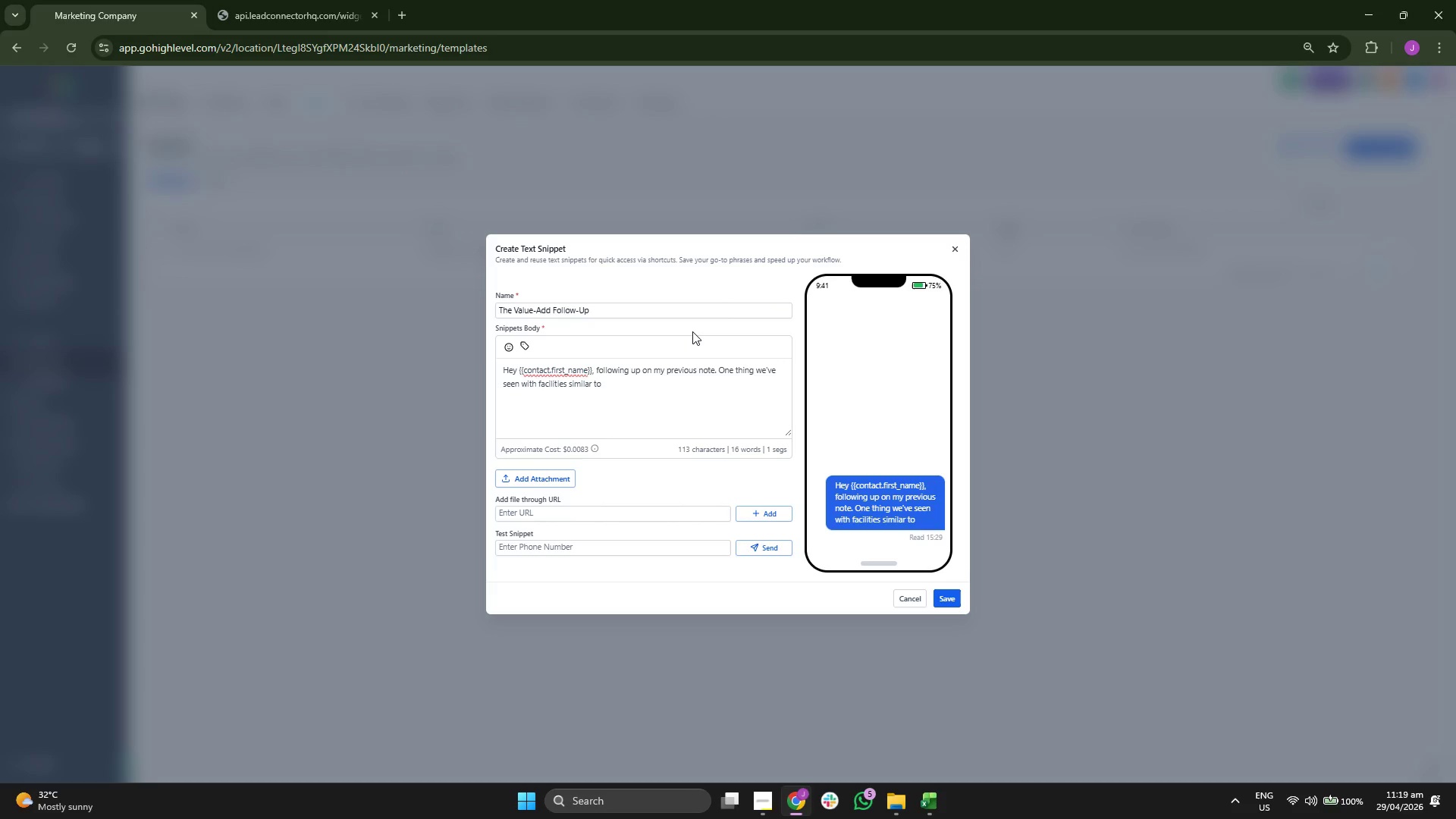 
type( yours in )
 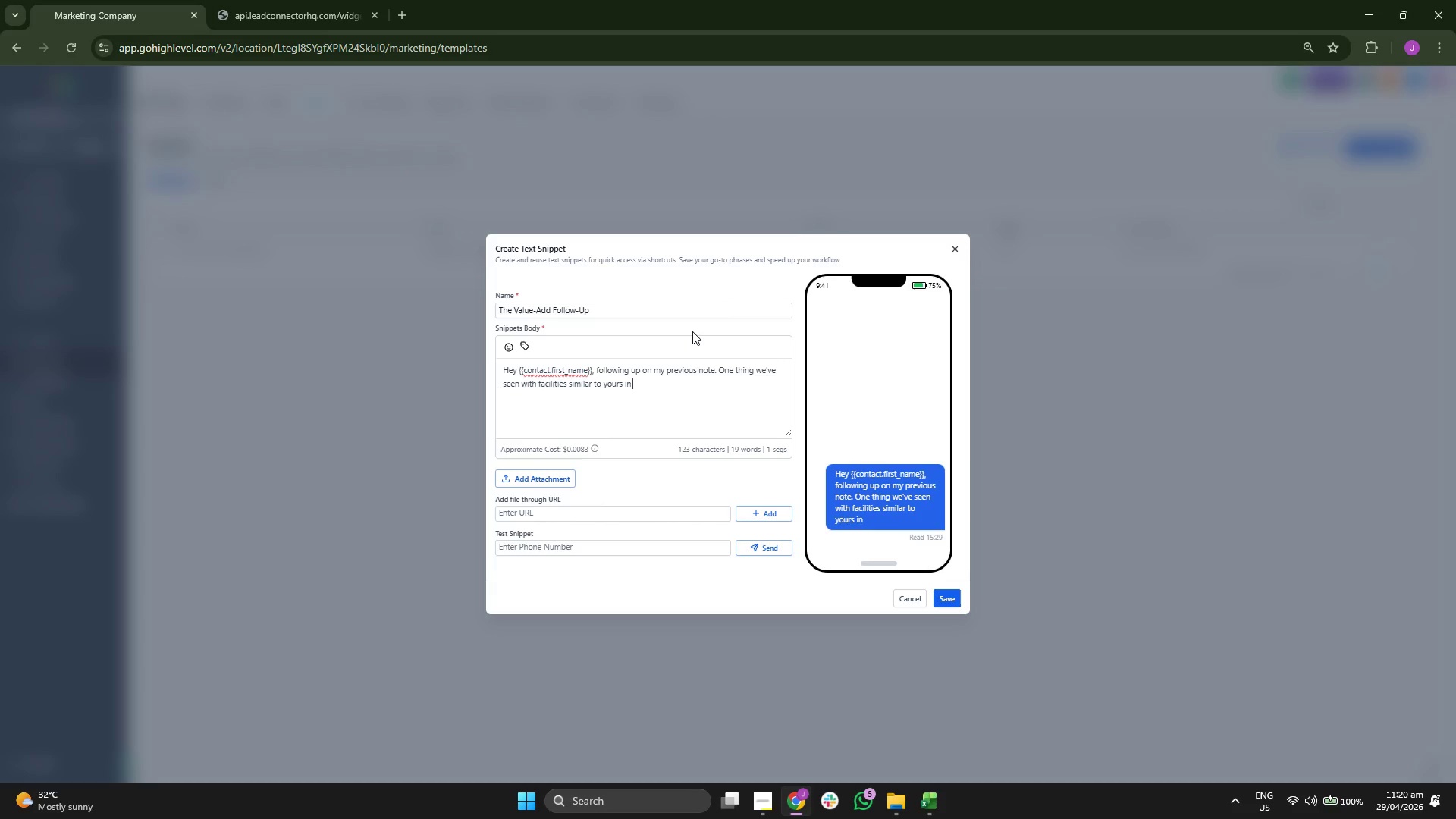 
key(Shift+BracketLeft)
 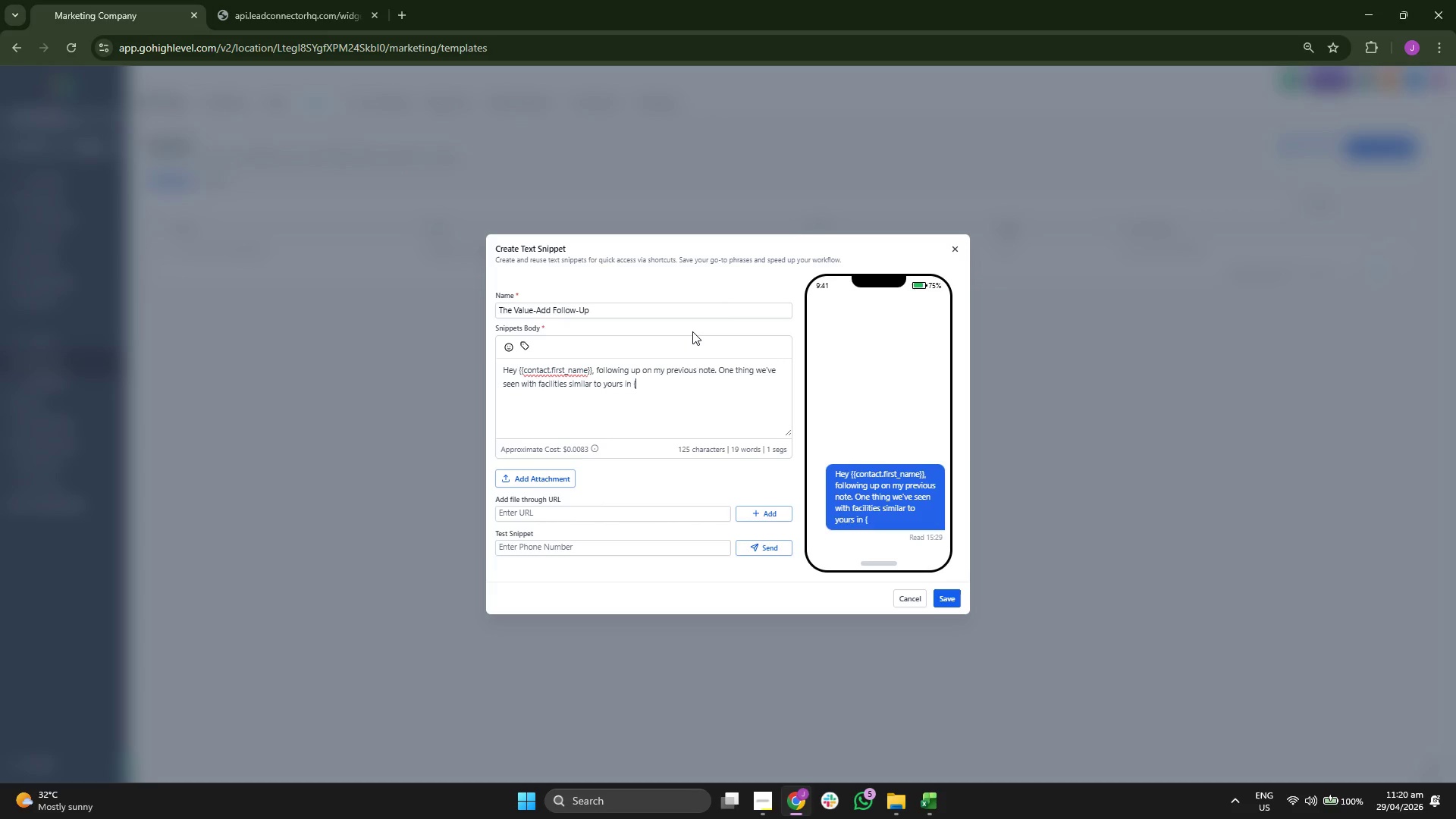 
key(Shift+BracketLeft)
 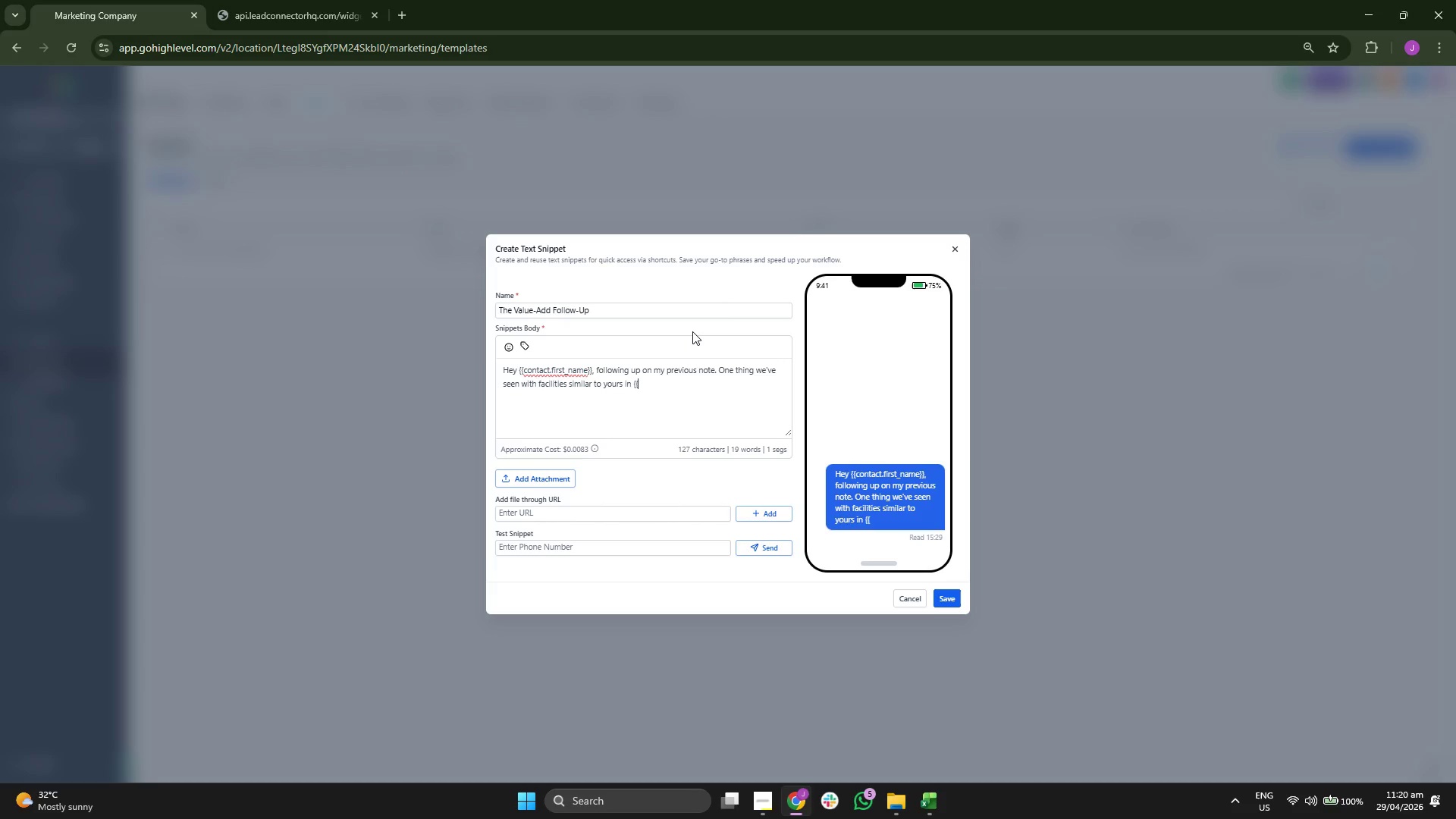 
key(Backspace)
 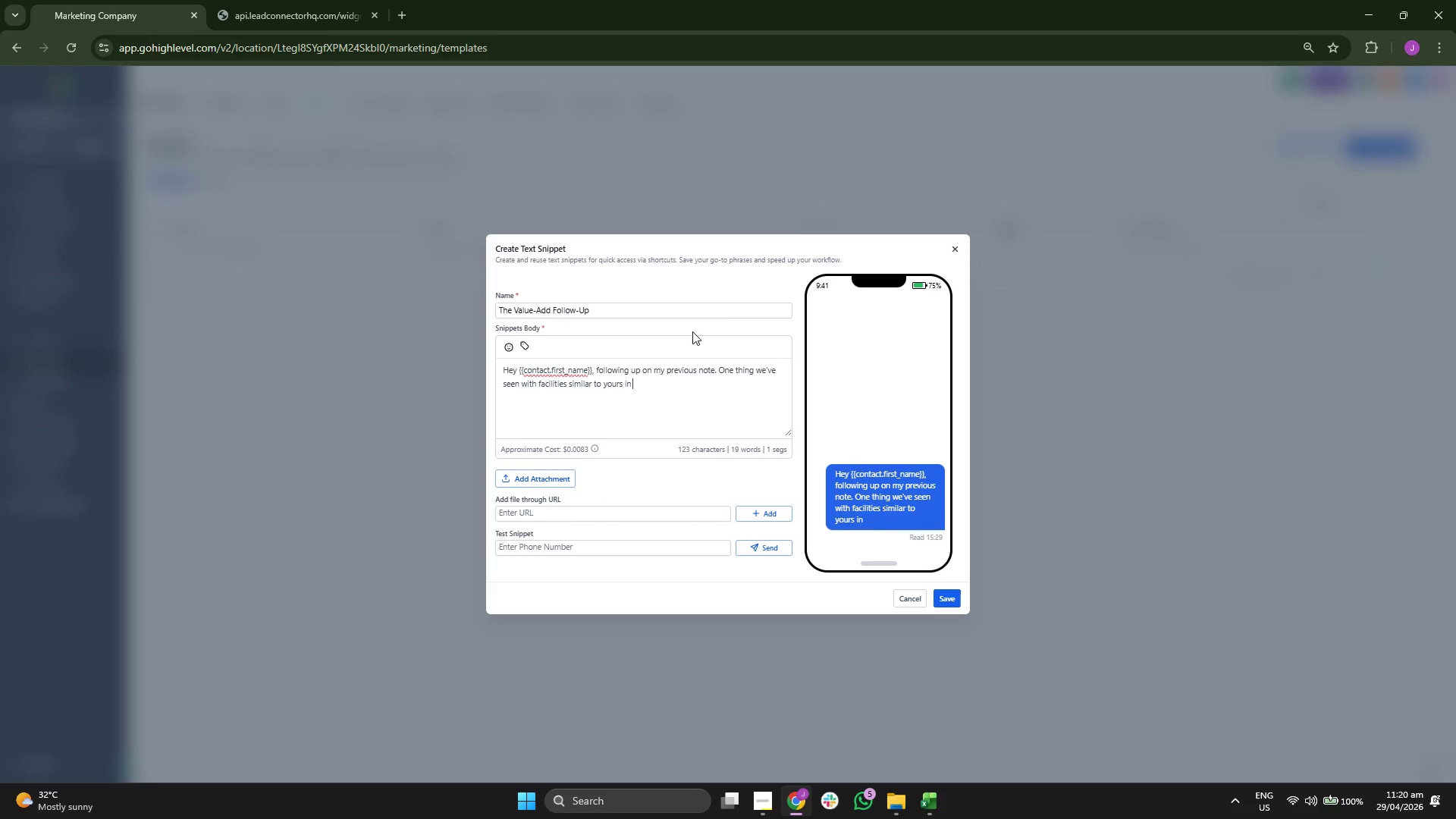 
key(Backspace)
 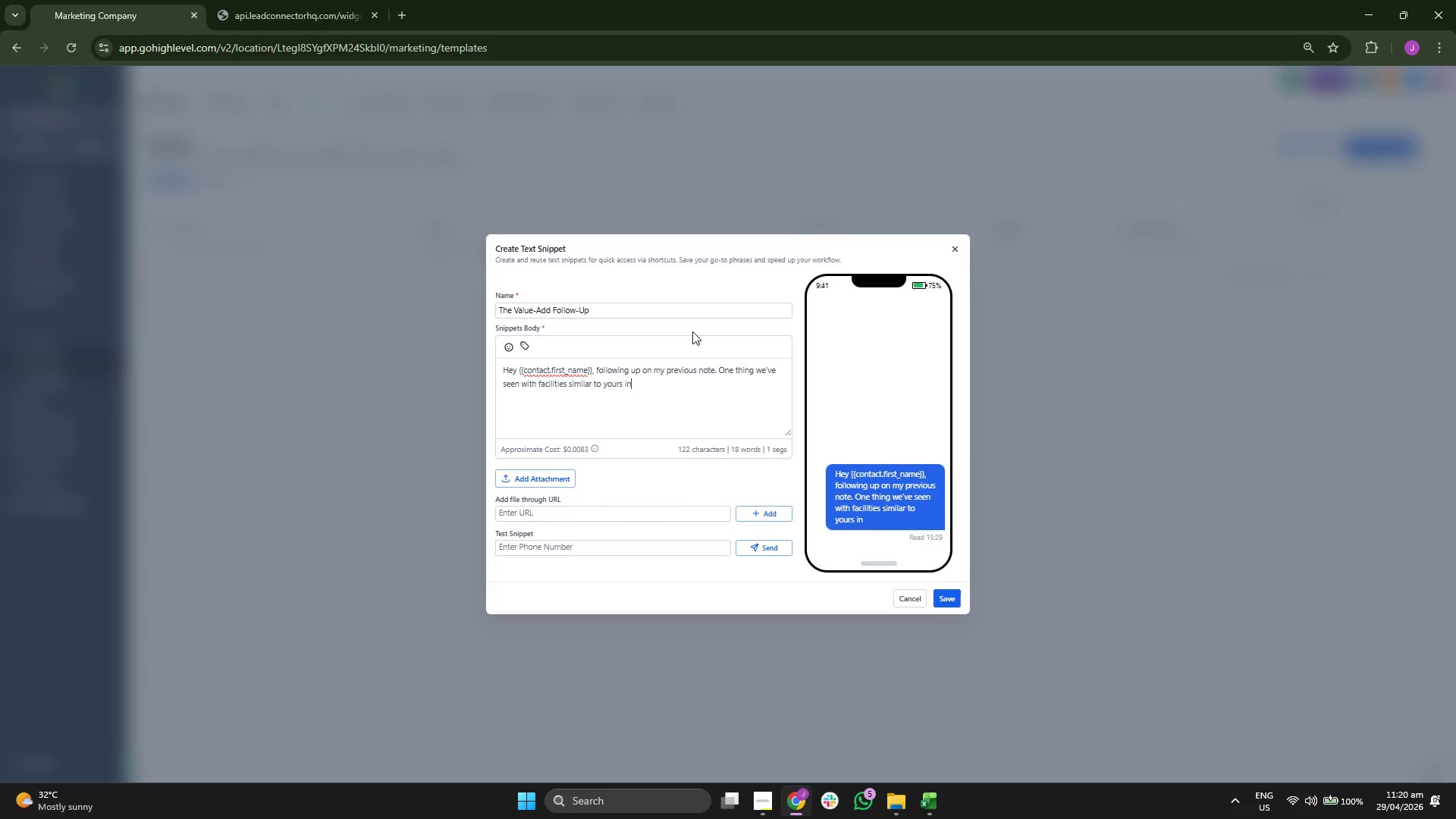 
key(Backspace)
 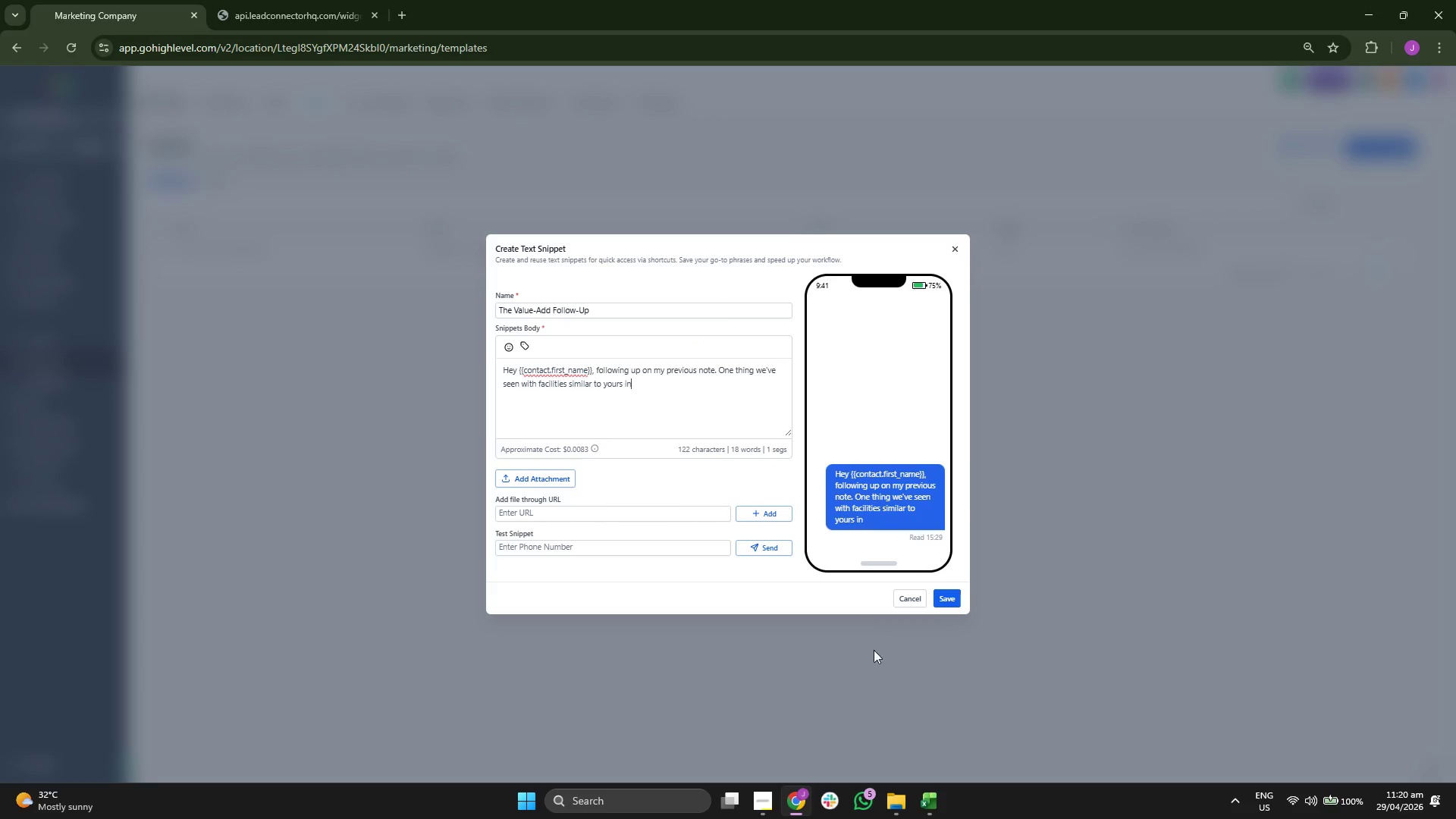 
left_click([947, 600])
 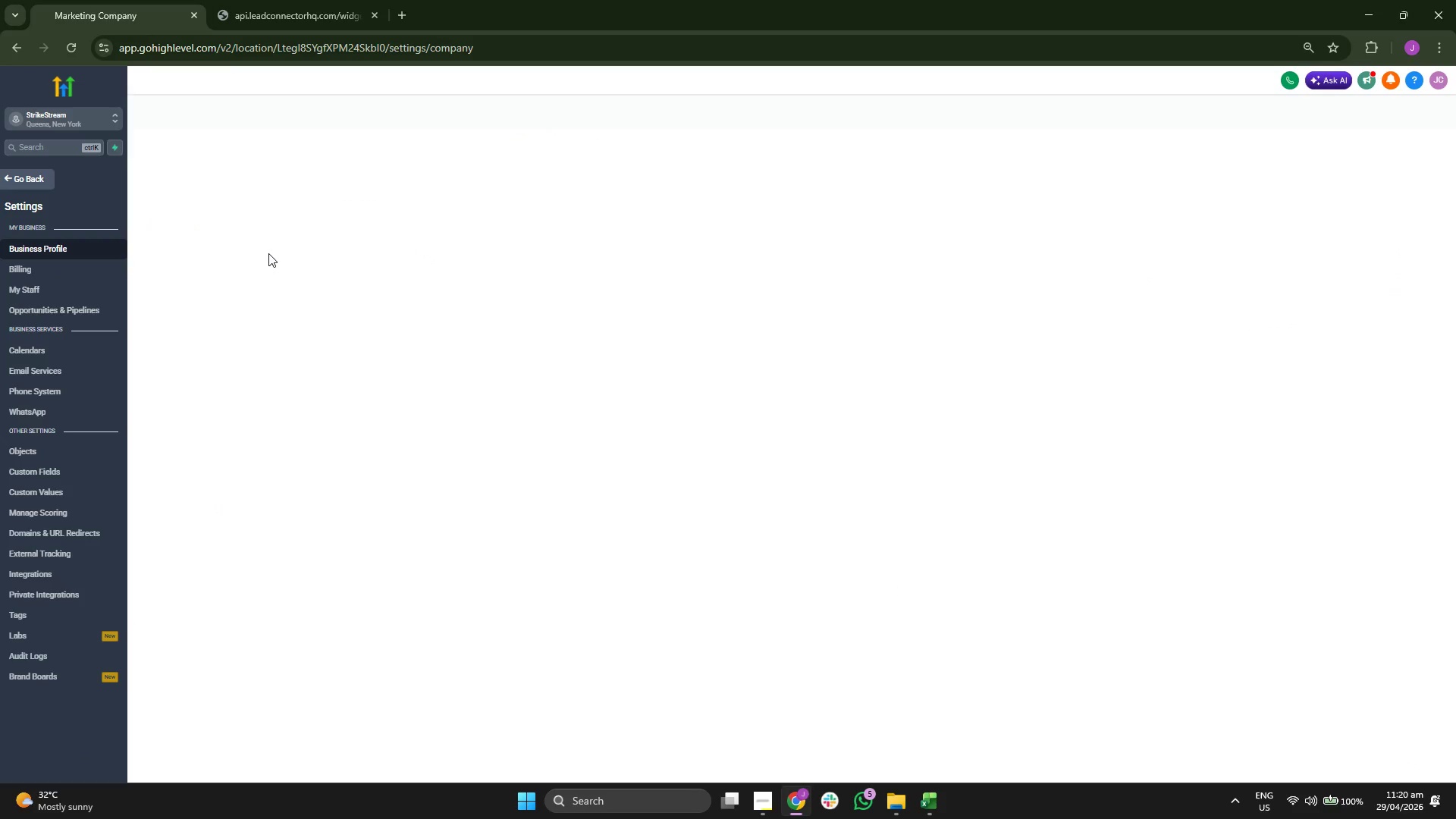 
wait(7.36)
 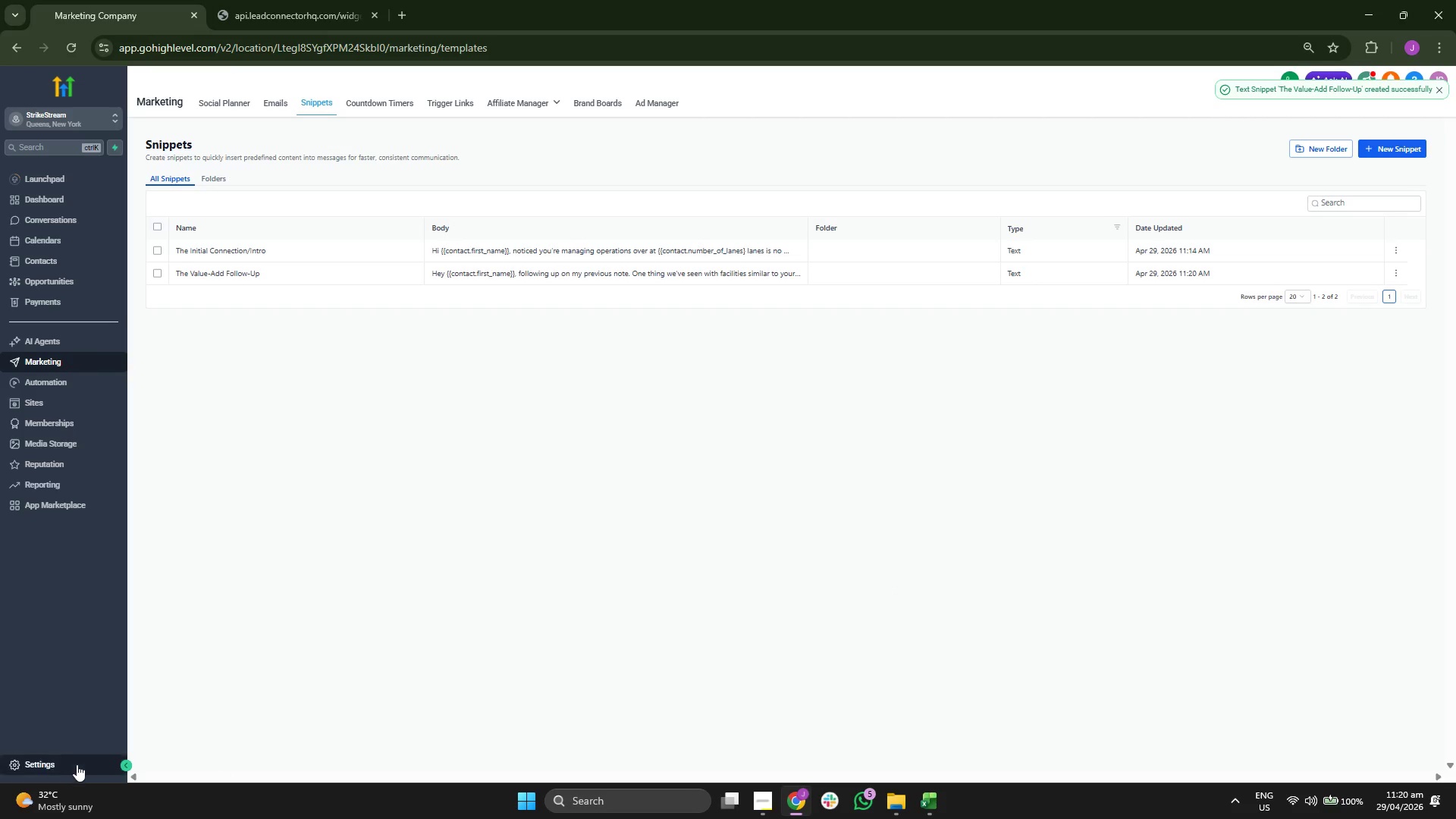 
left_click([82, 475])
 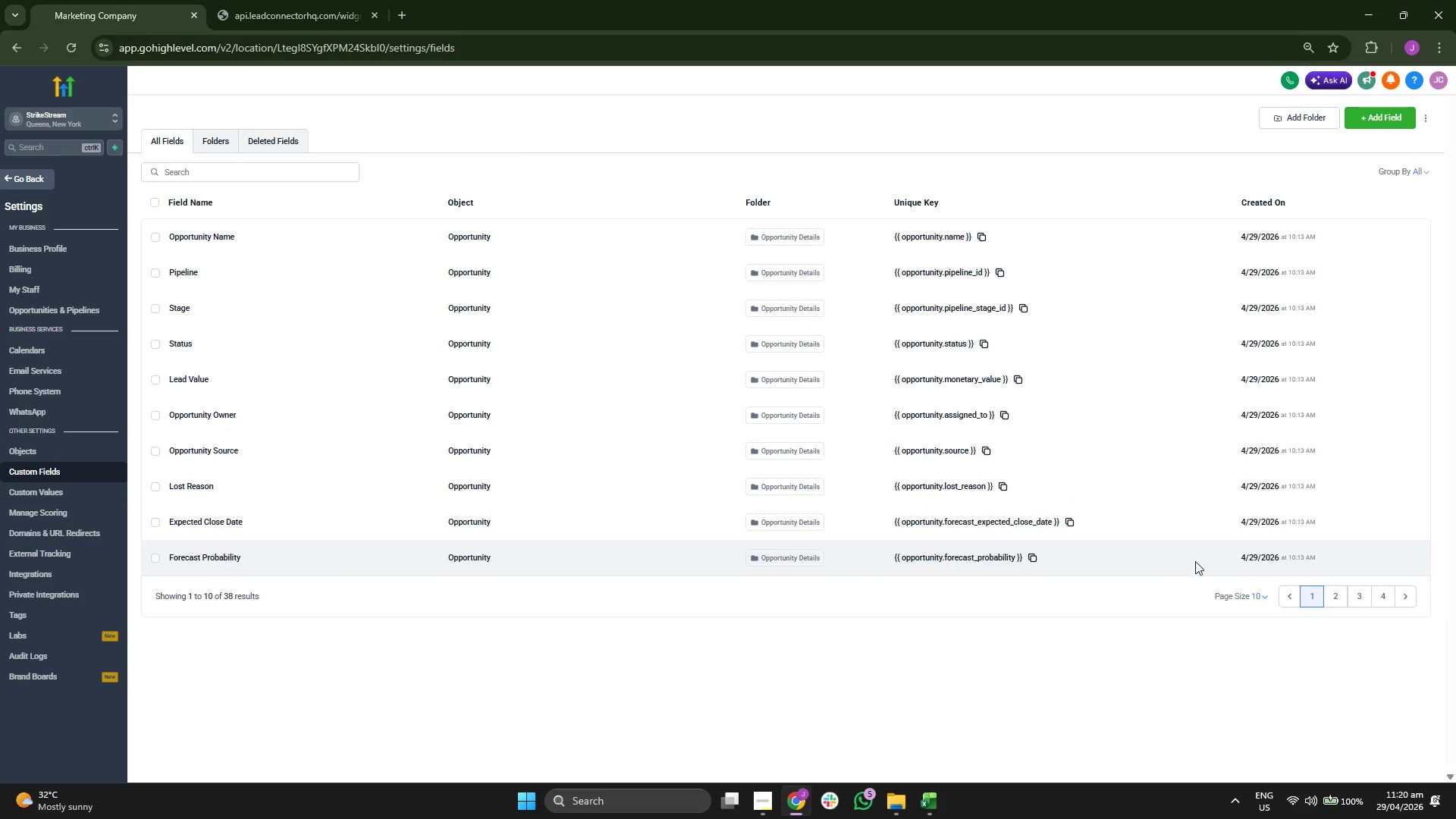 
left_click([1329, 593])
 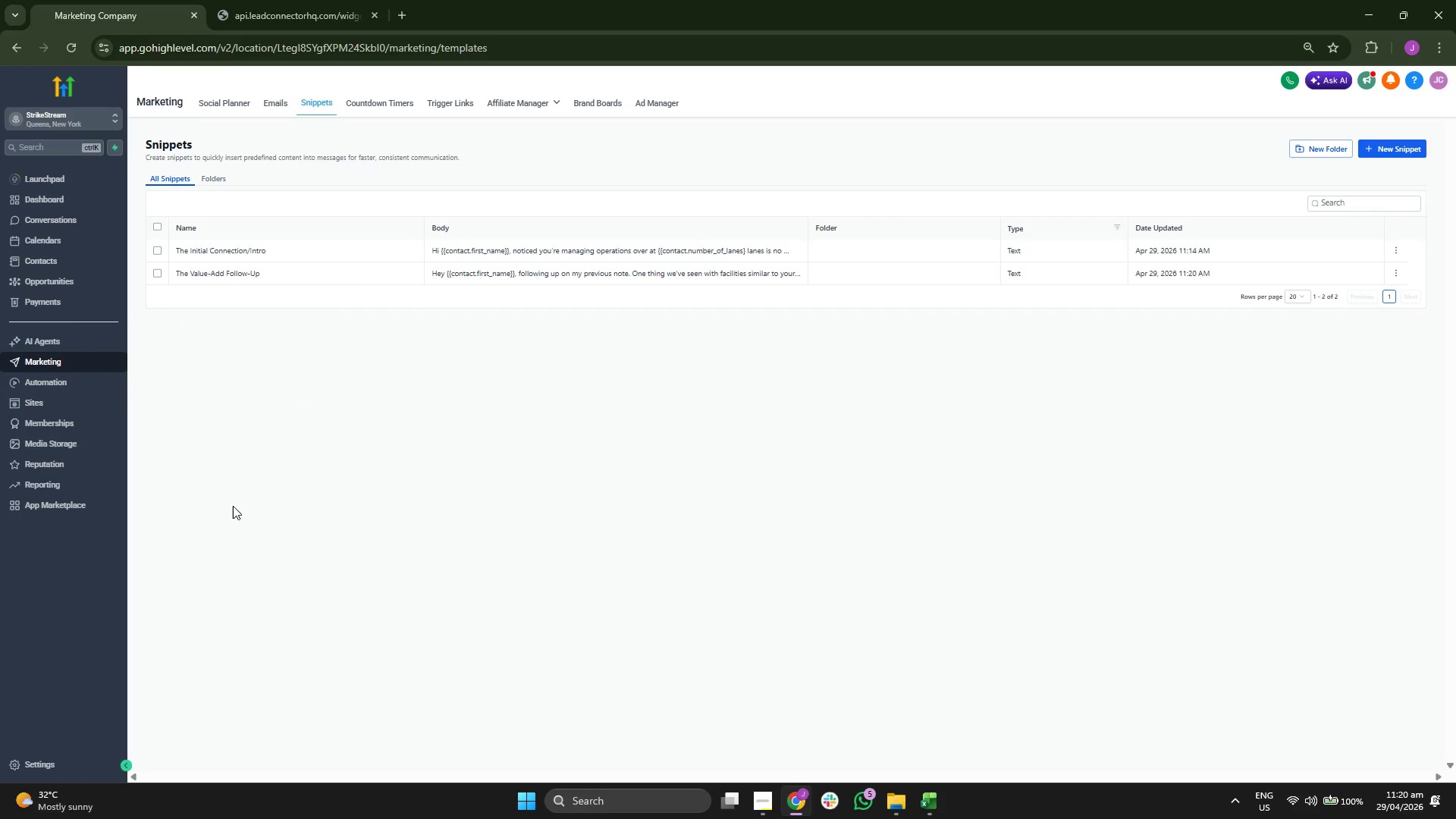 
wait(6.59)
 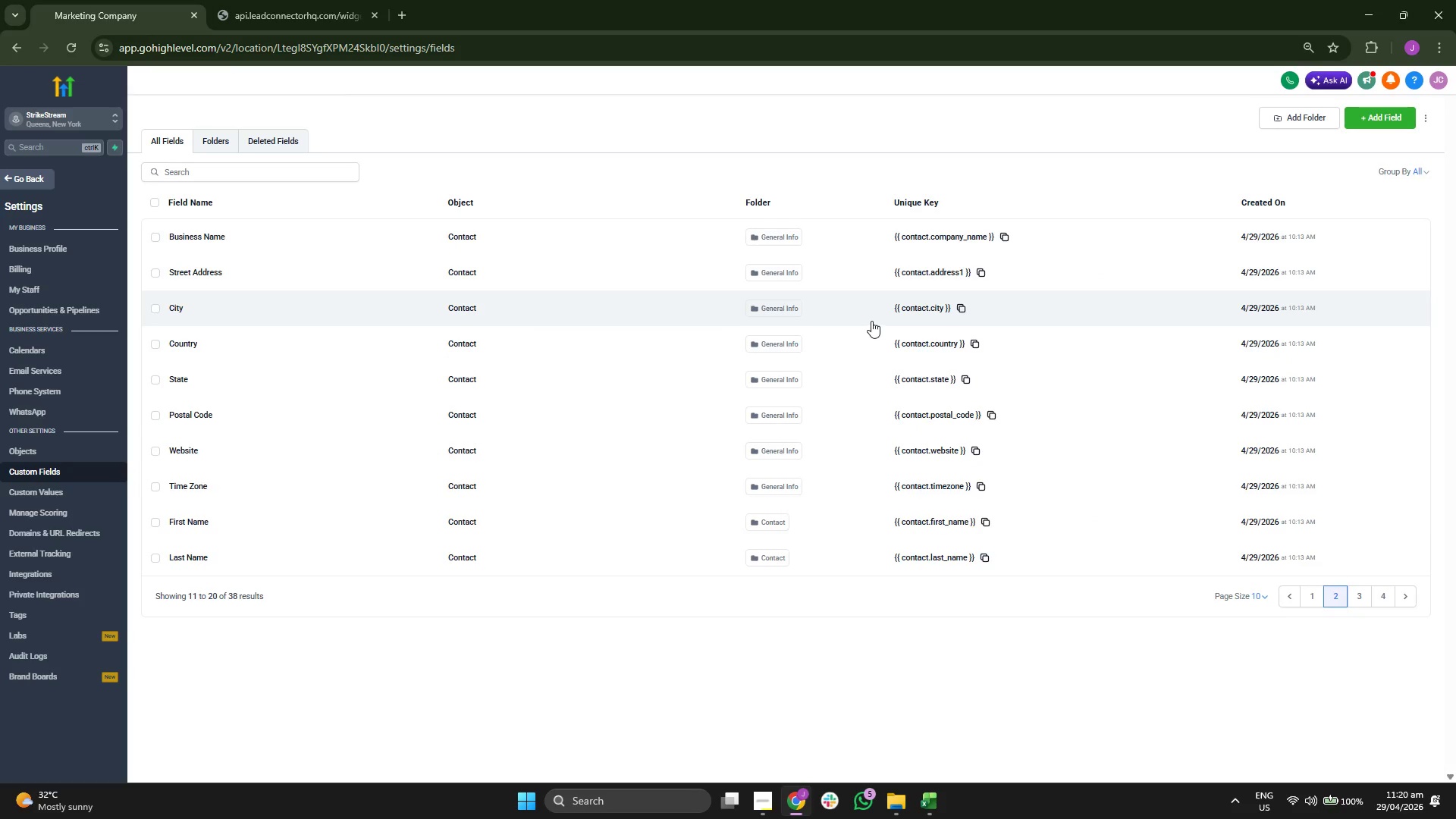 
mouse_move([1376, 281])
 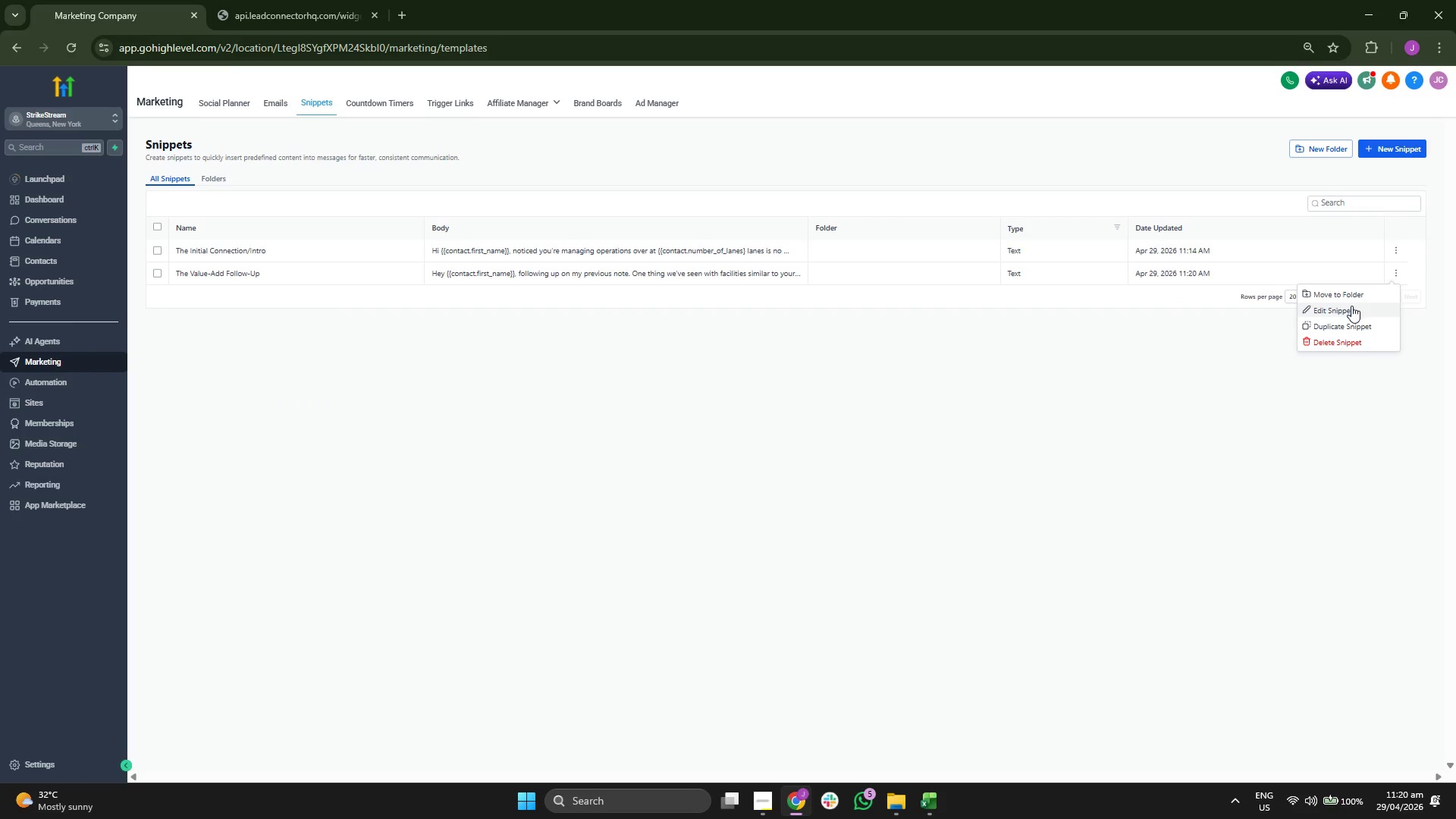 
left_click([1351, 306])
 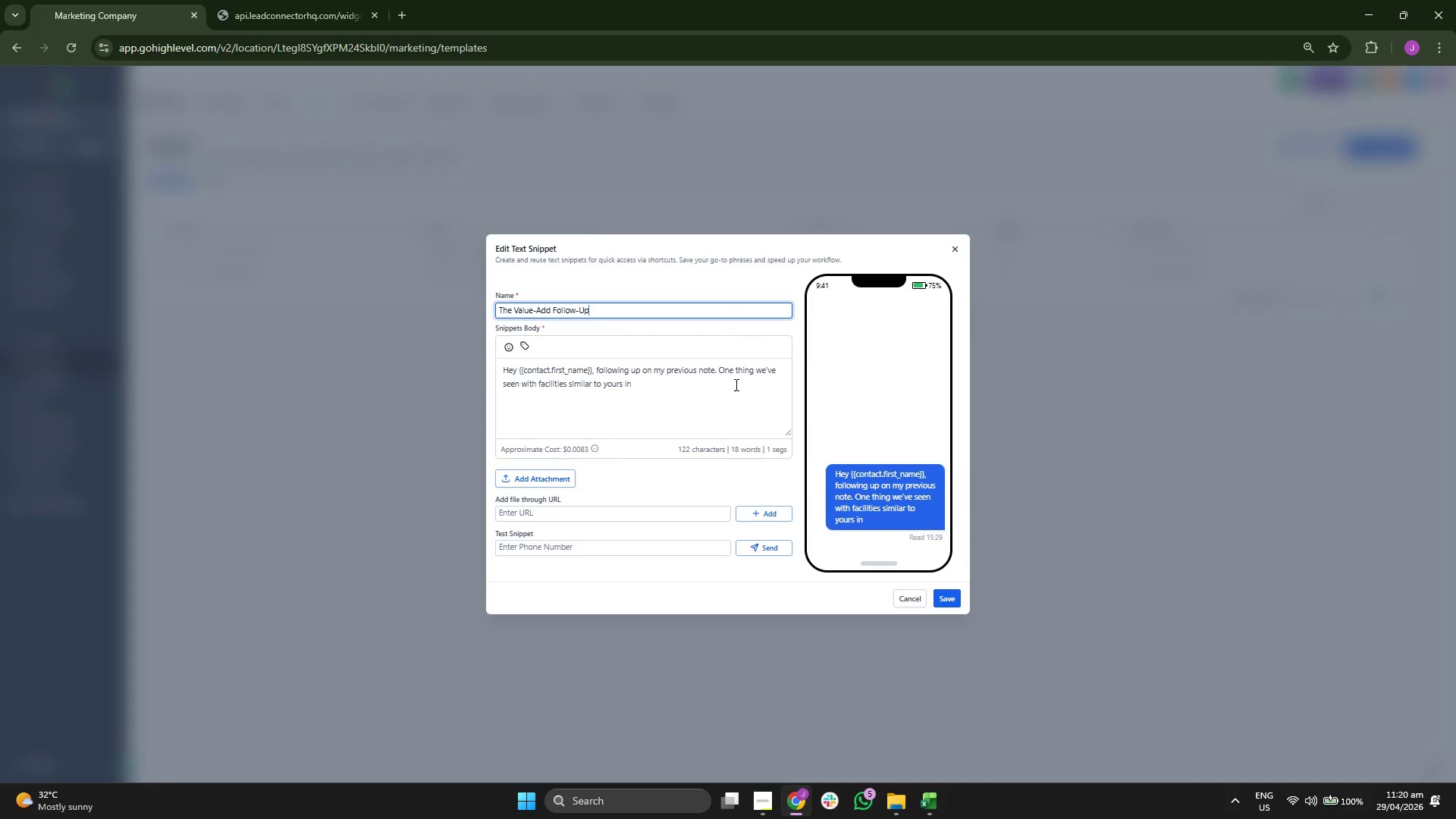 
left_click([684, 385])
 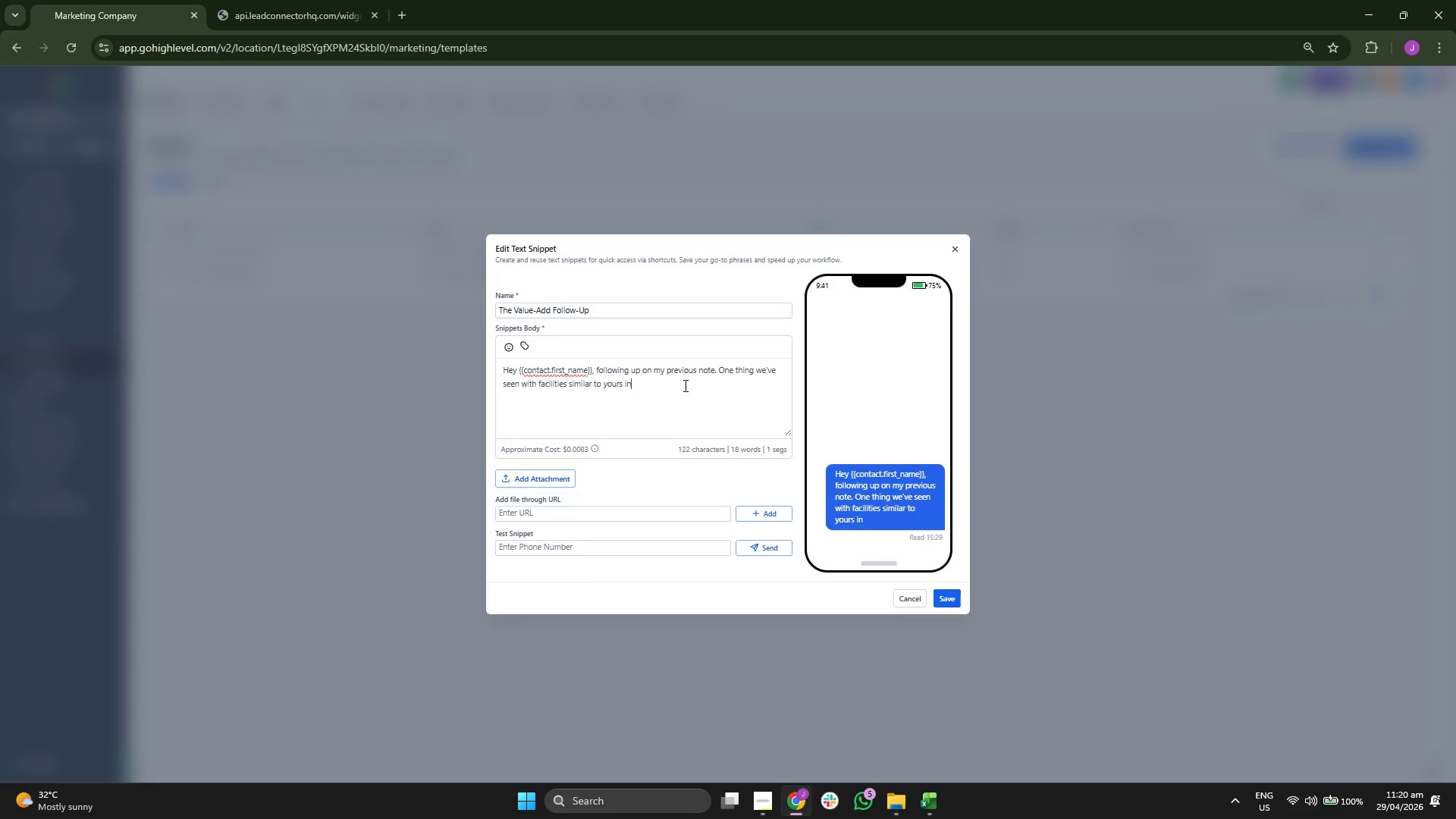 
type( {{contact)
 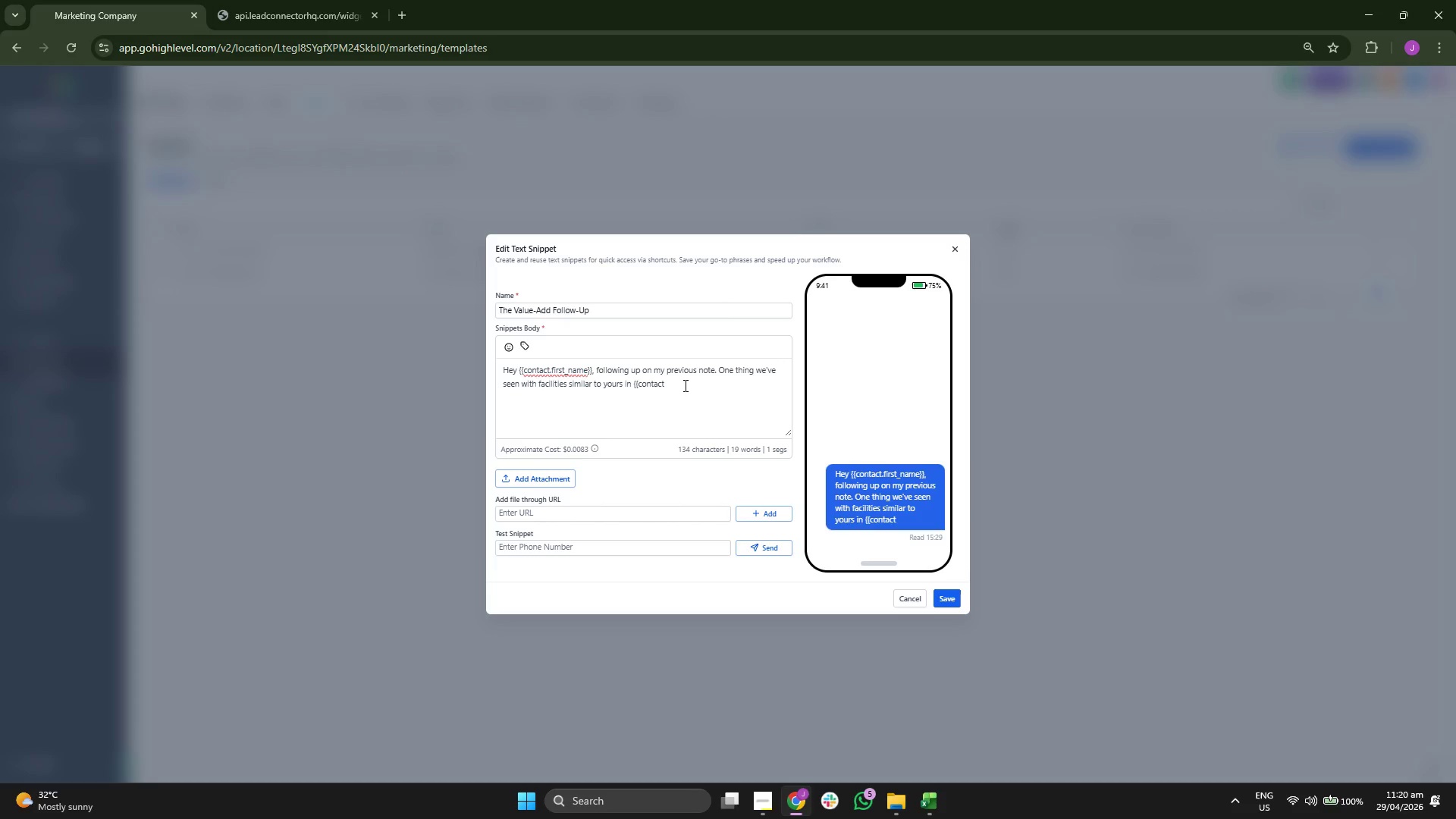 
type([Mute].city}} is that manuak)
key(Backspace)
type(l tournament )
 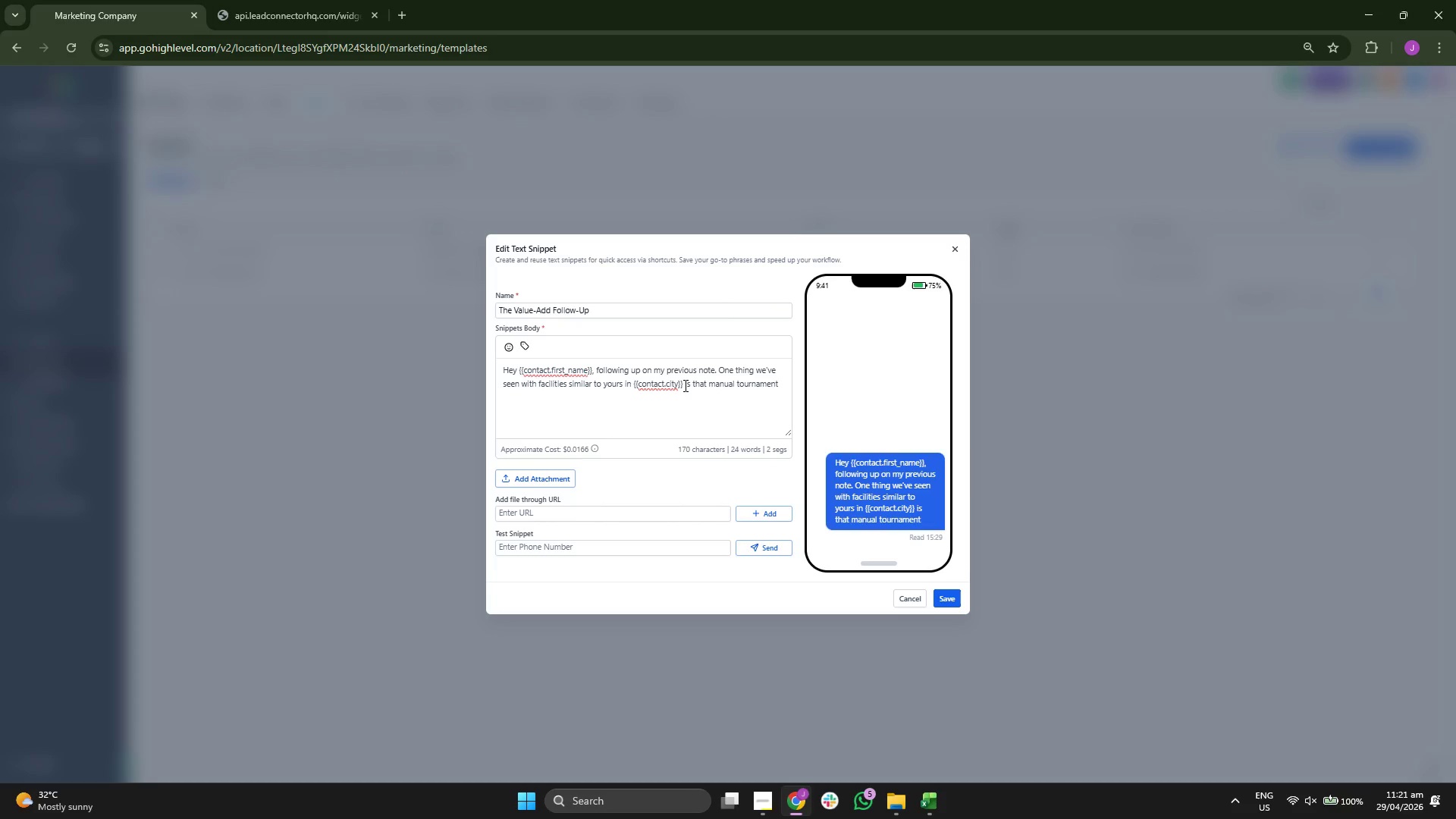 
key(Backspace)
type( )
key(Backspace)
type( )
key(Backspace)
type( )
key(Backspace)
type( management usually eats up about a)
key(Backspace)
type(5-10 )
 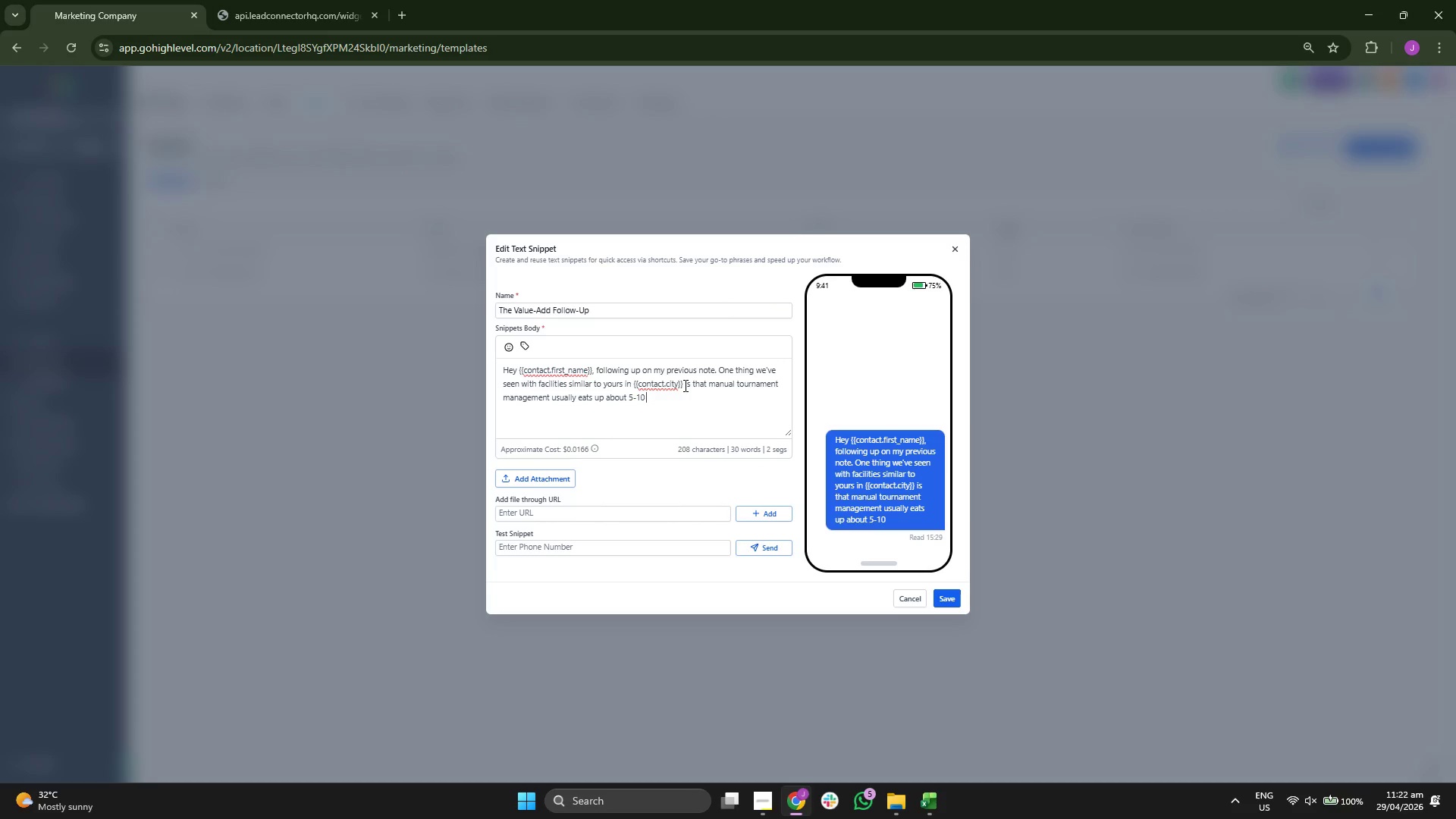 
type(hours od )
key(Backspace)
key(Backspace)
type(f staff time p[)
key(Backspace)
type(er week.)
 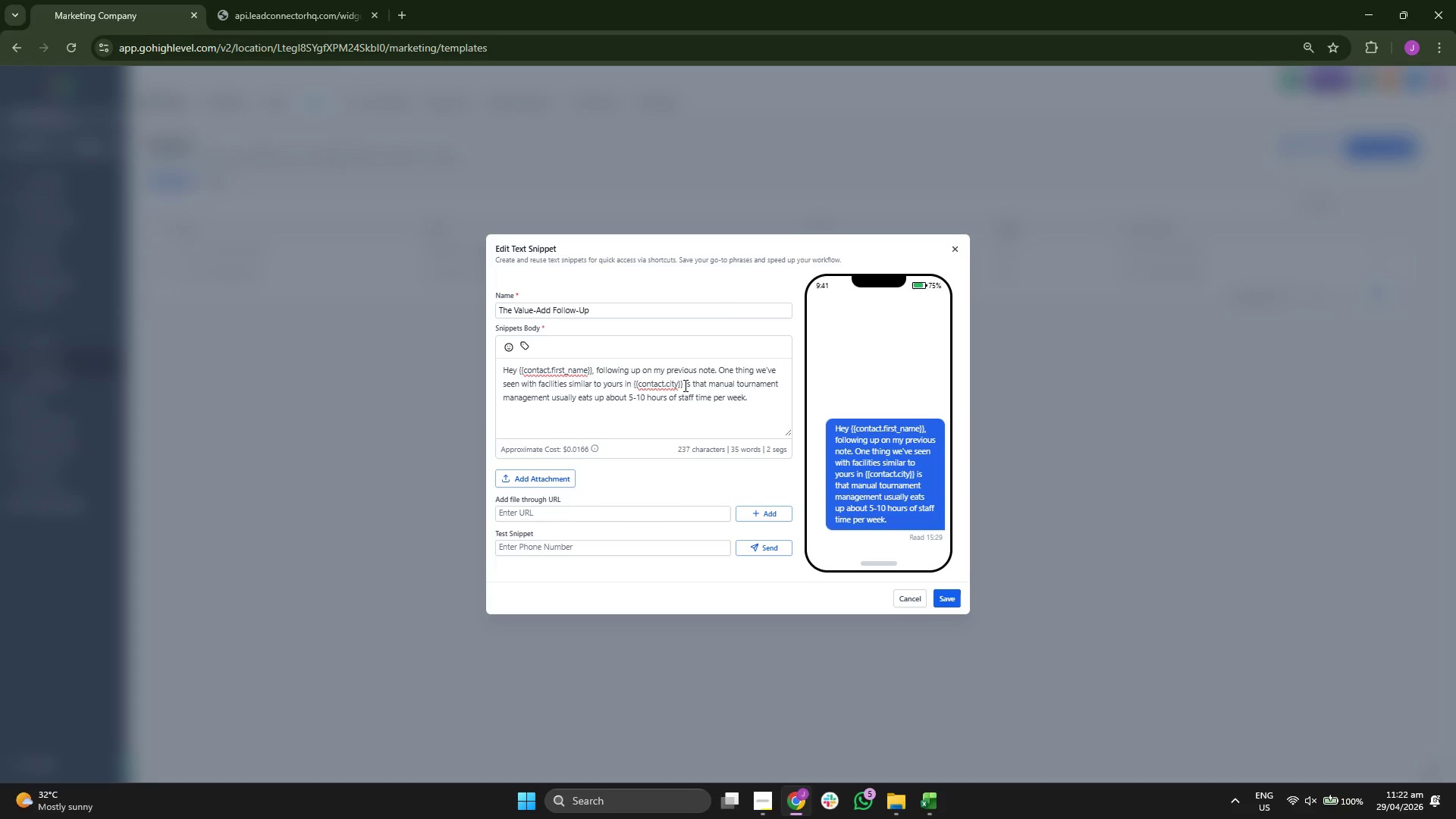 
key(Enter)
 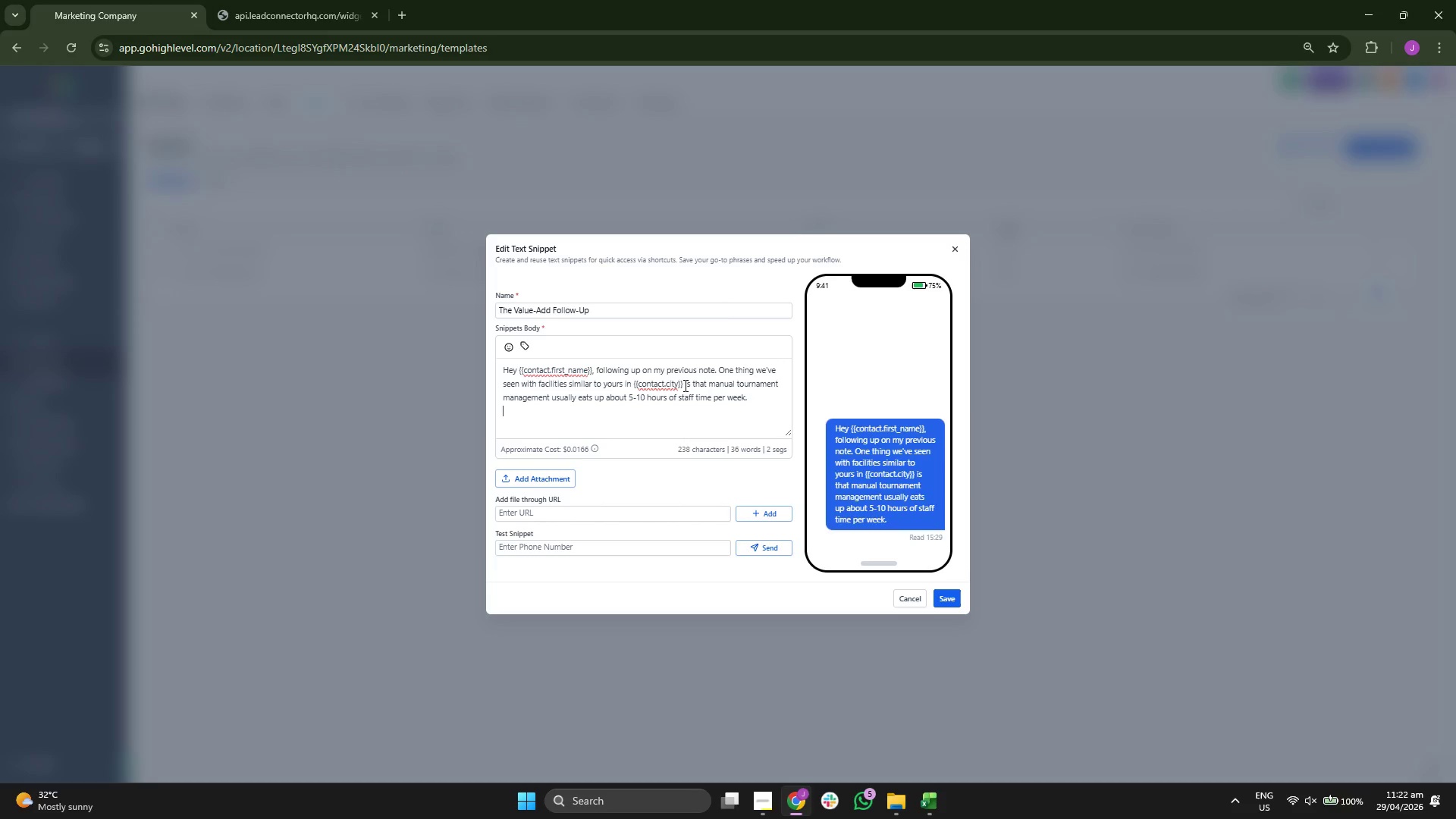 
key(Enter)
 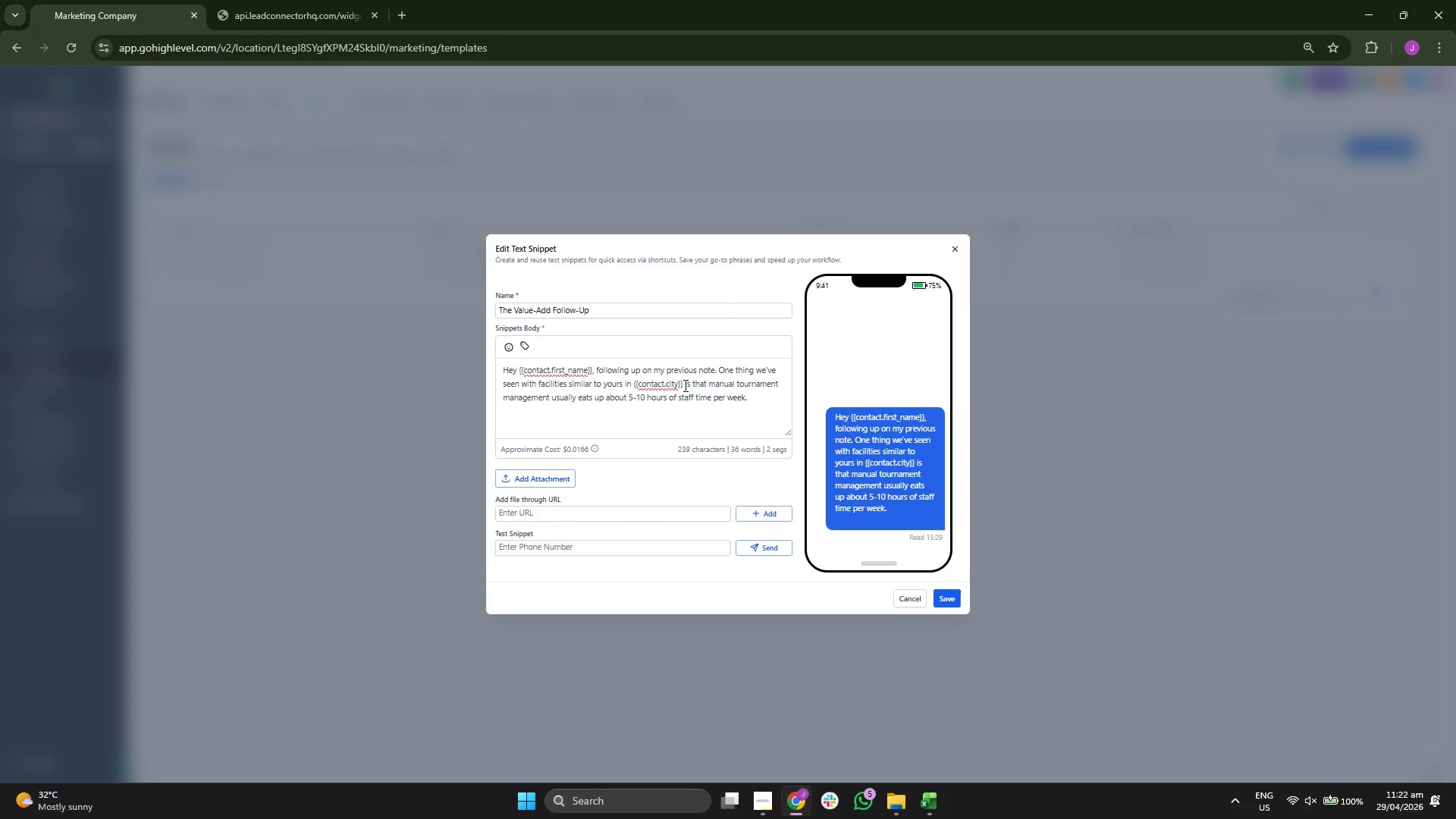 
key(Backspace)
 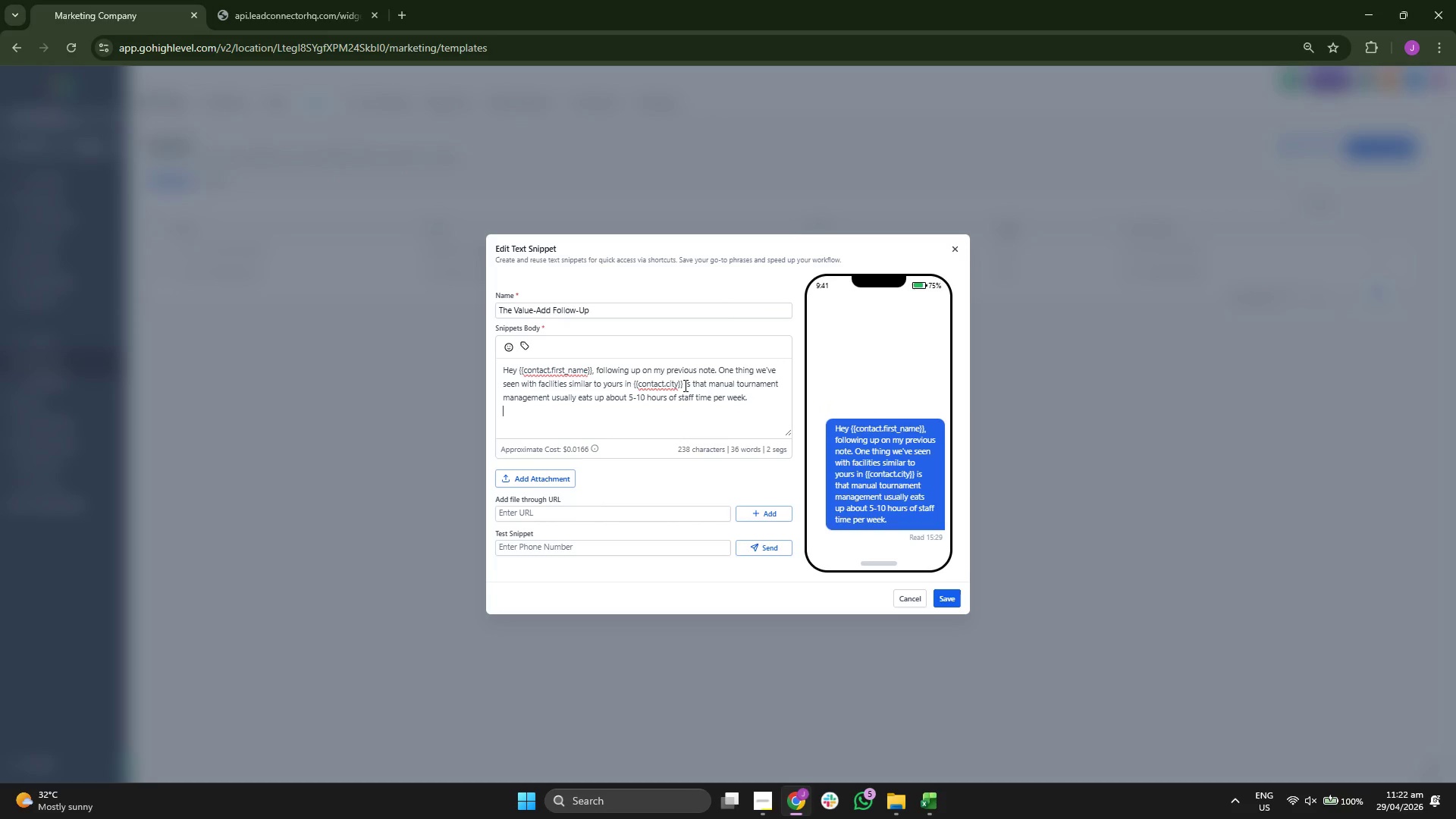 
key(Backspace)
 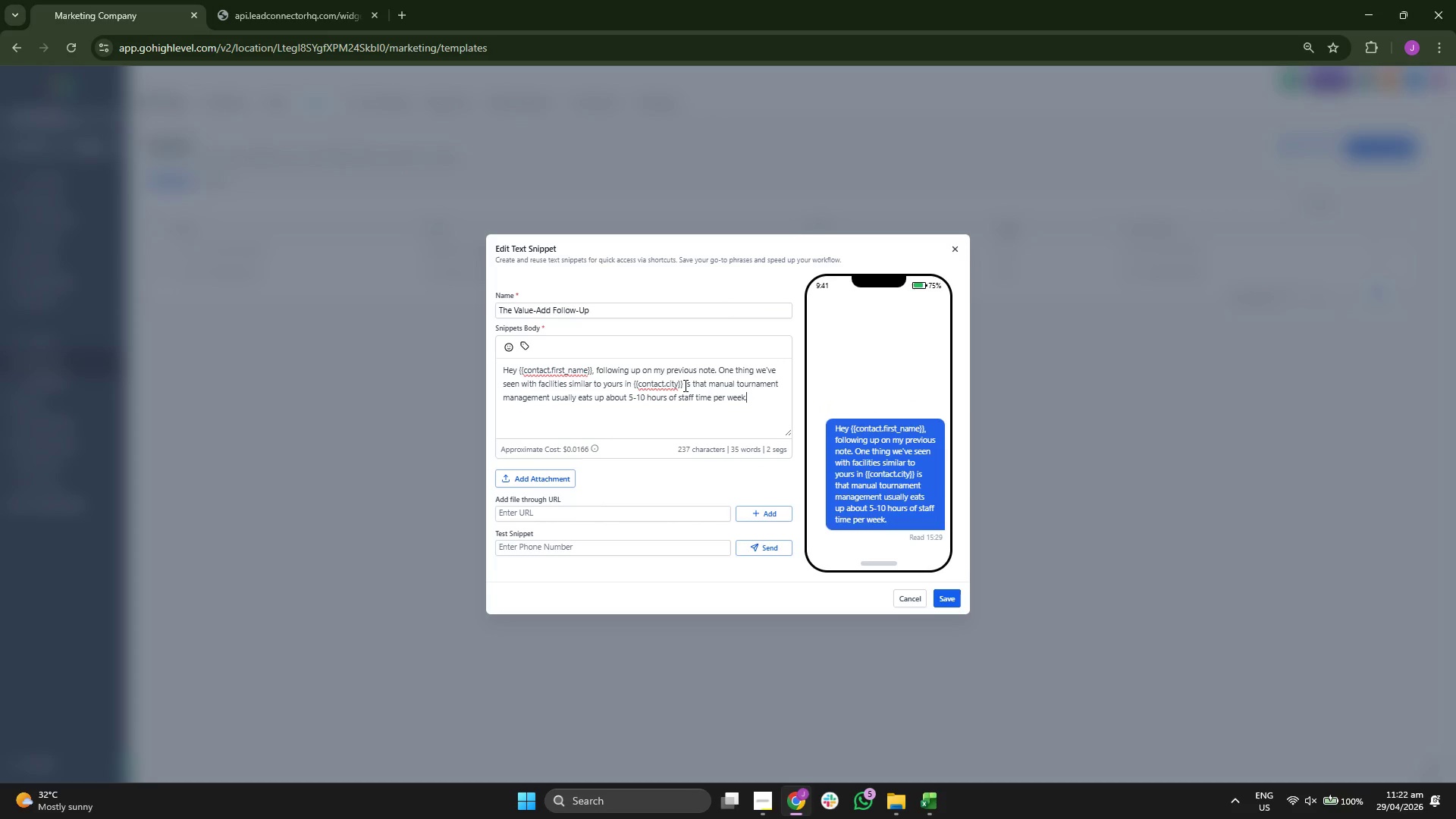 
key(Enter)
 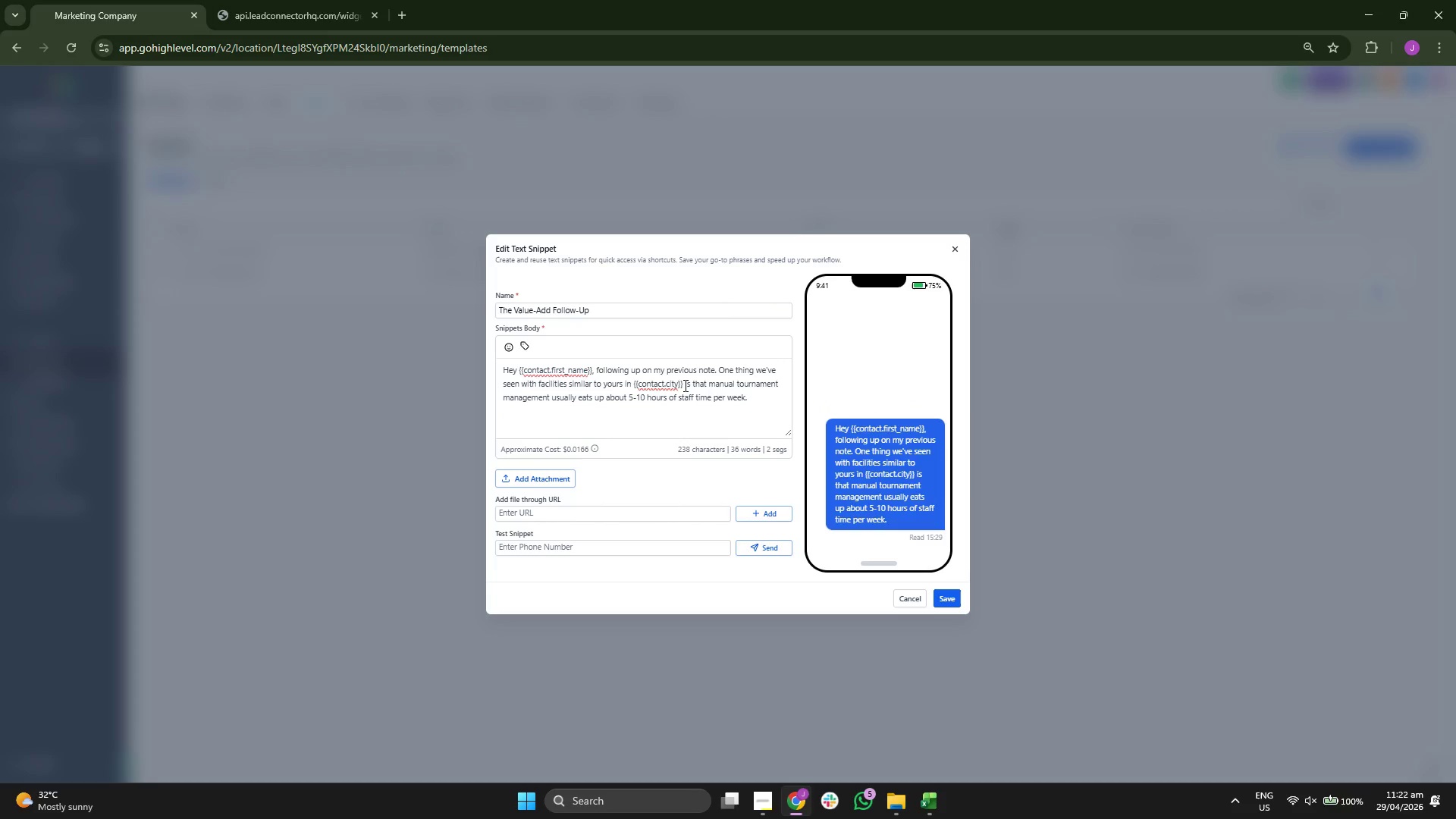 
key(Enter)
 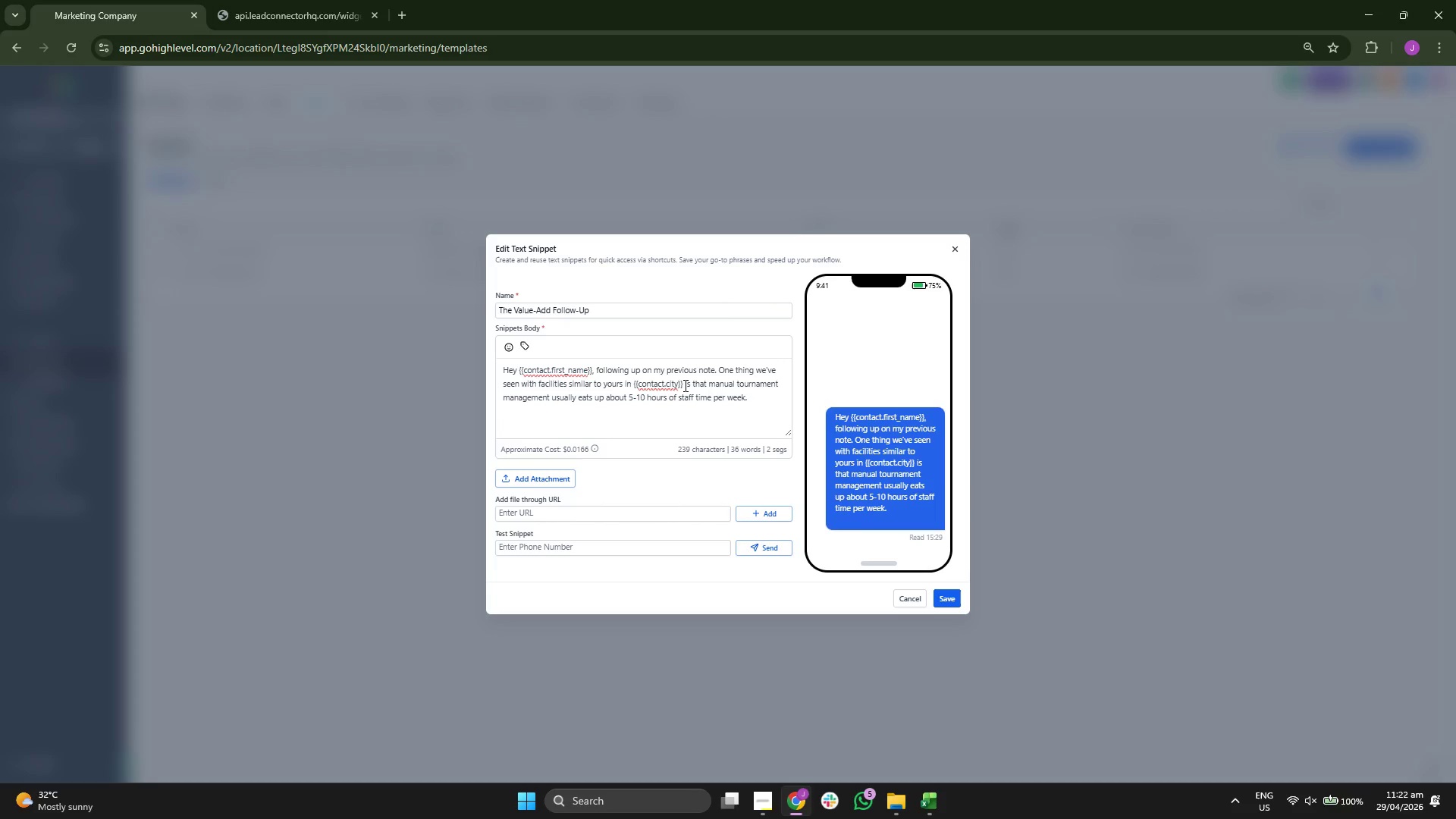 
wait(5.55)
 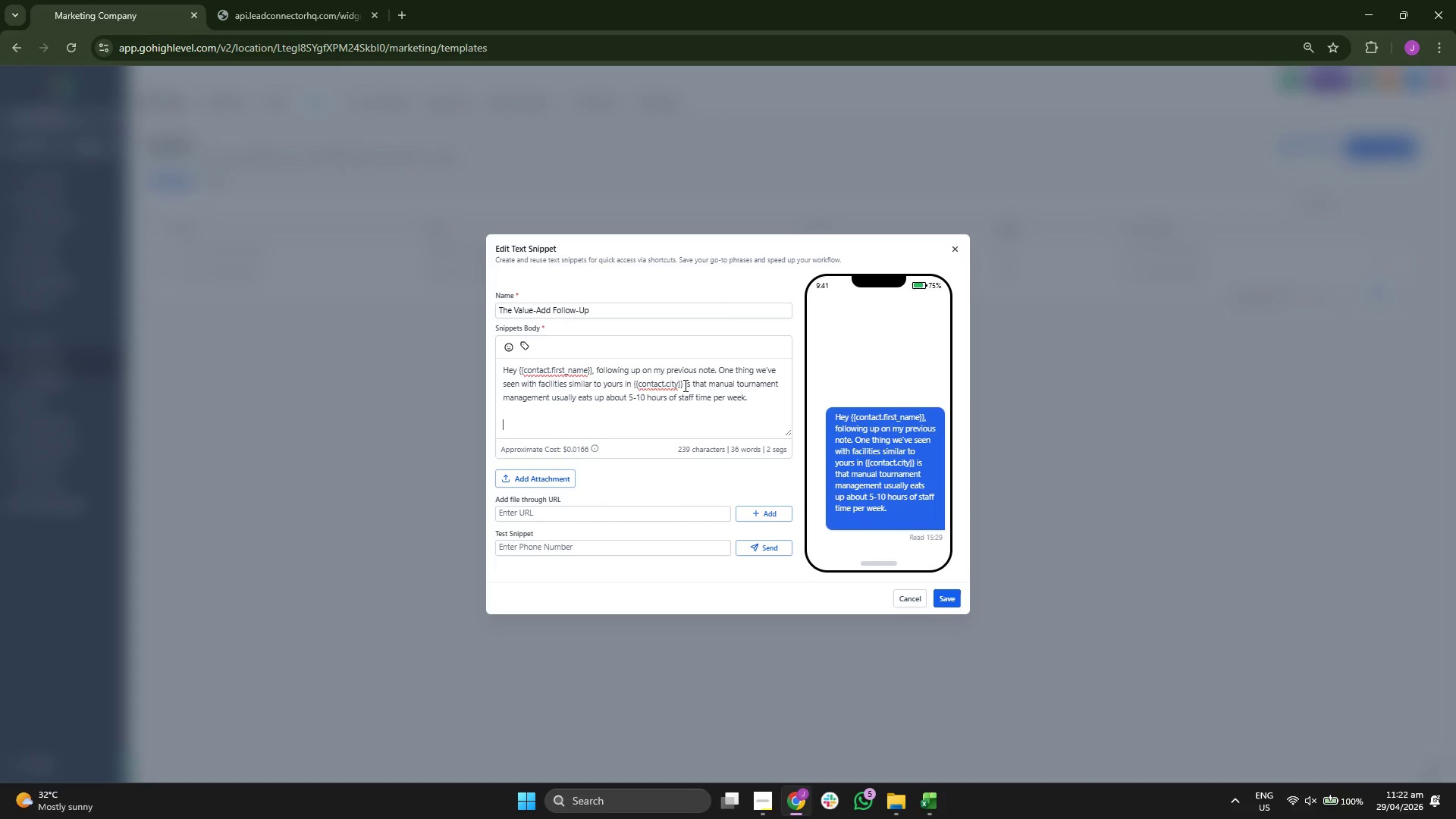 
key(Backspace)
 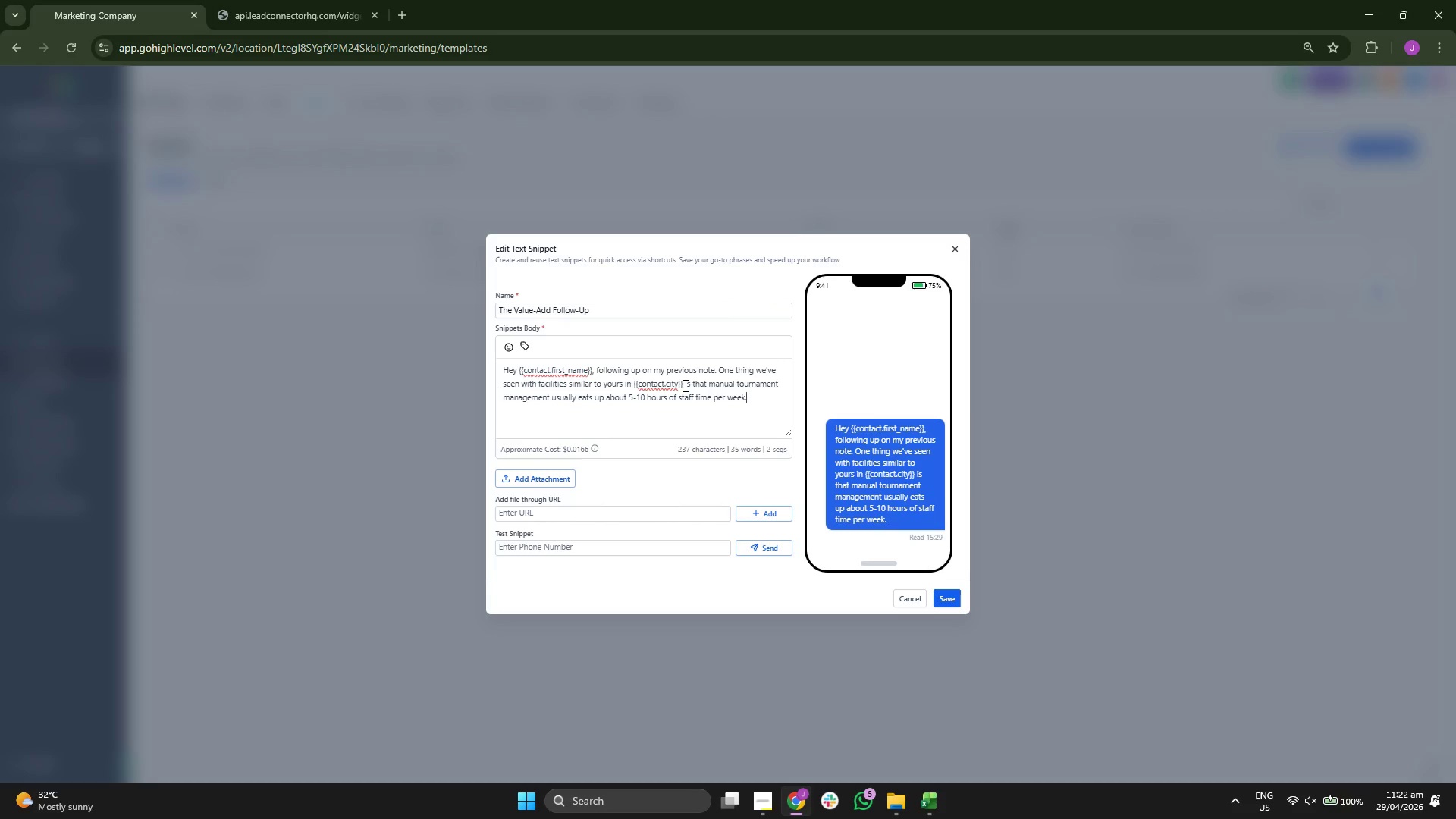 
key(Backspace)
 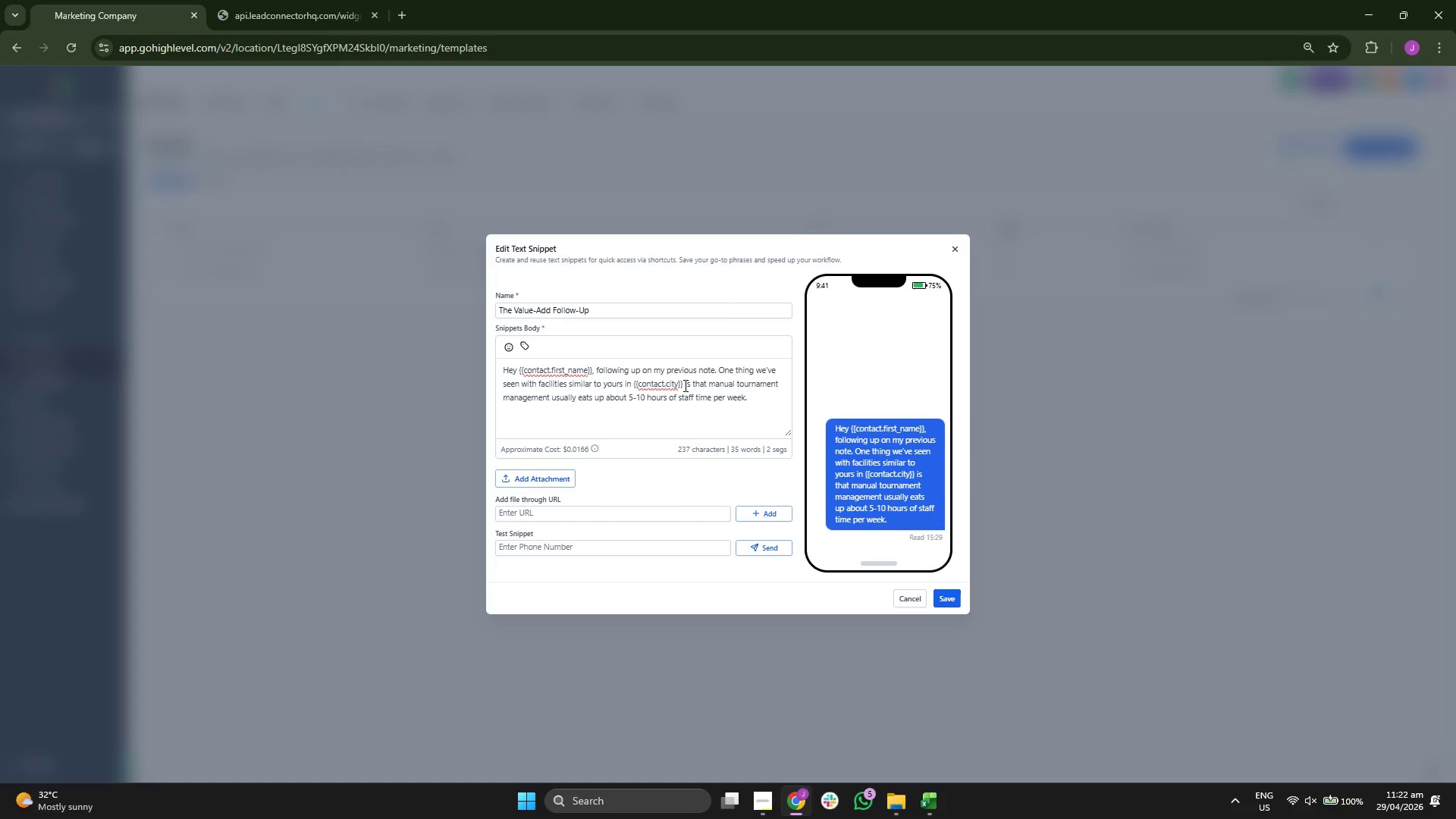 
key(Enter)
 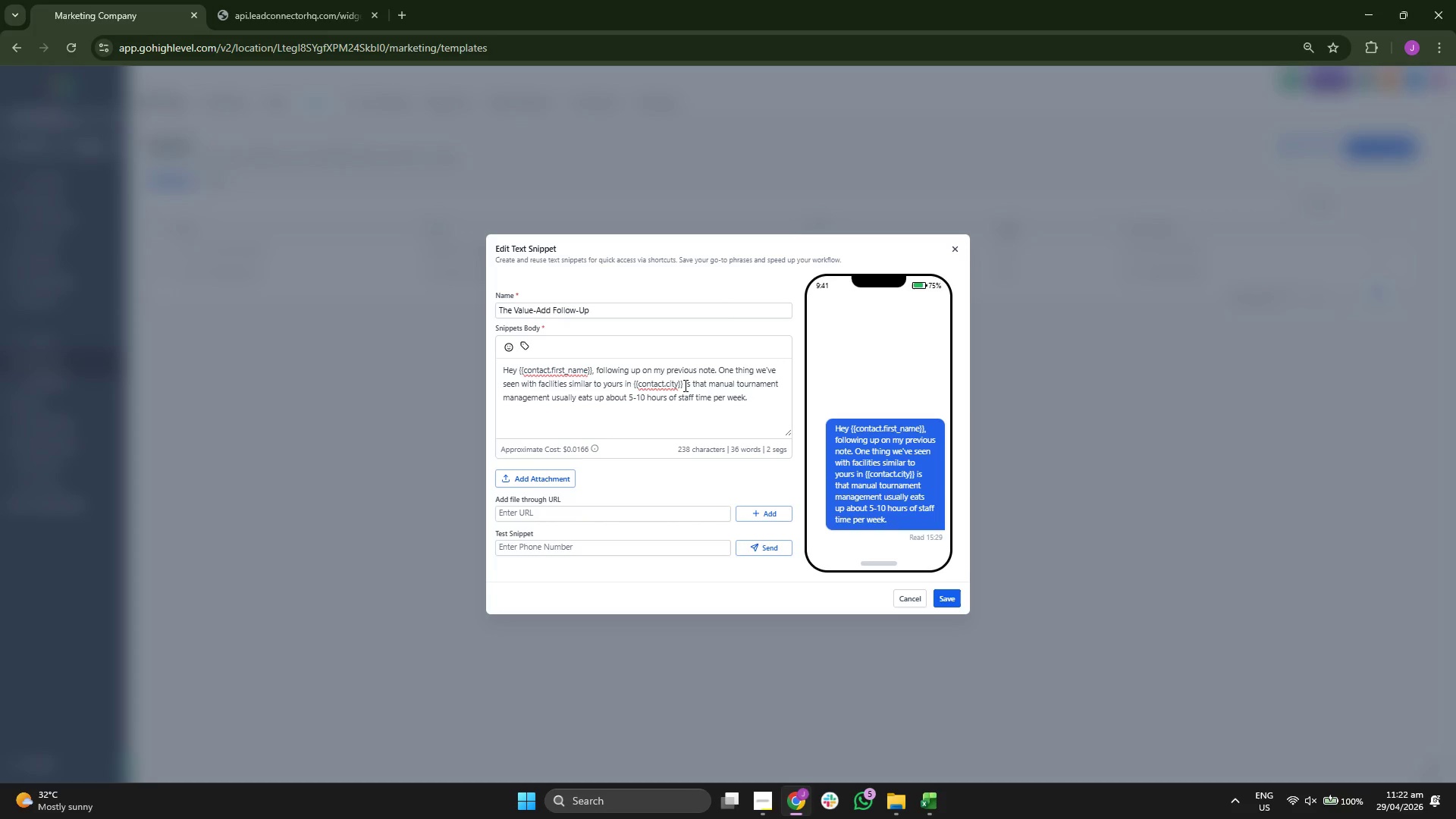 
key(Enter)
 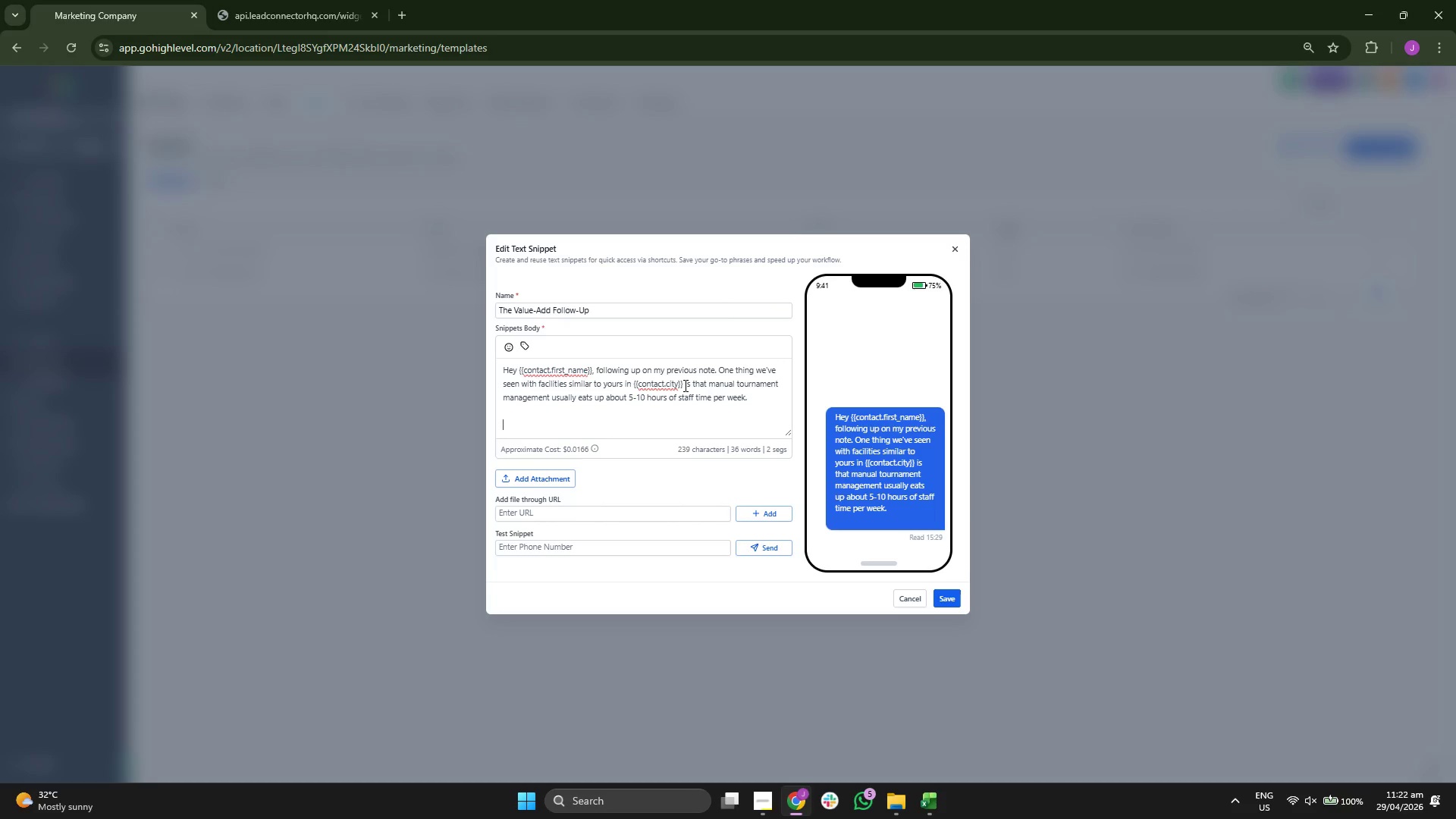 
type(StrikeStream automates the registration and )
key(Backspace)
type(-scoring )
key(Backspace)
key(Backspace)
key(Backspace)
key(Backspace)
key(Backspace)
key(Backspace)
key(Backspace)
key(Backspace)
key(Backspace)
type( live-scoring updates, whi)
 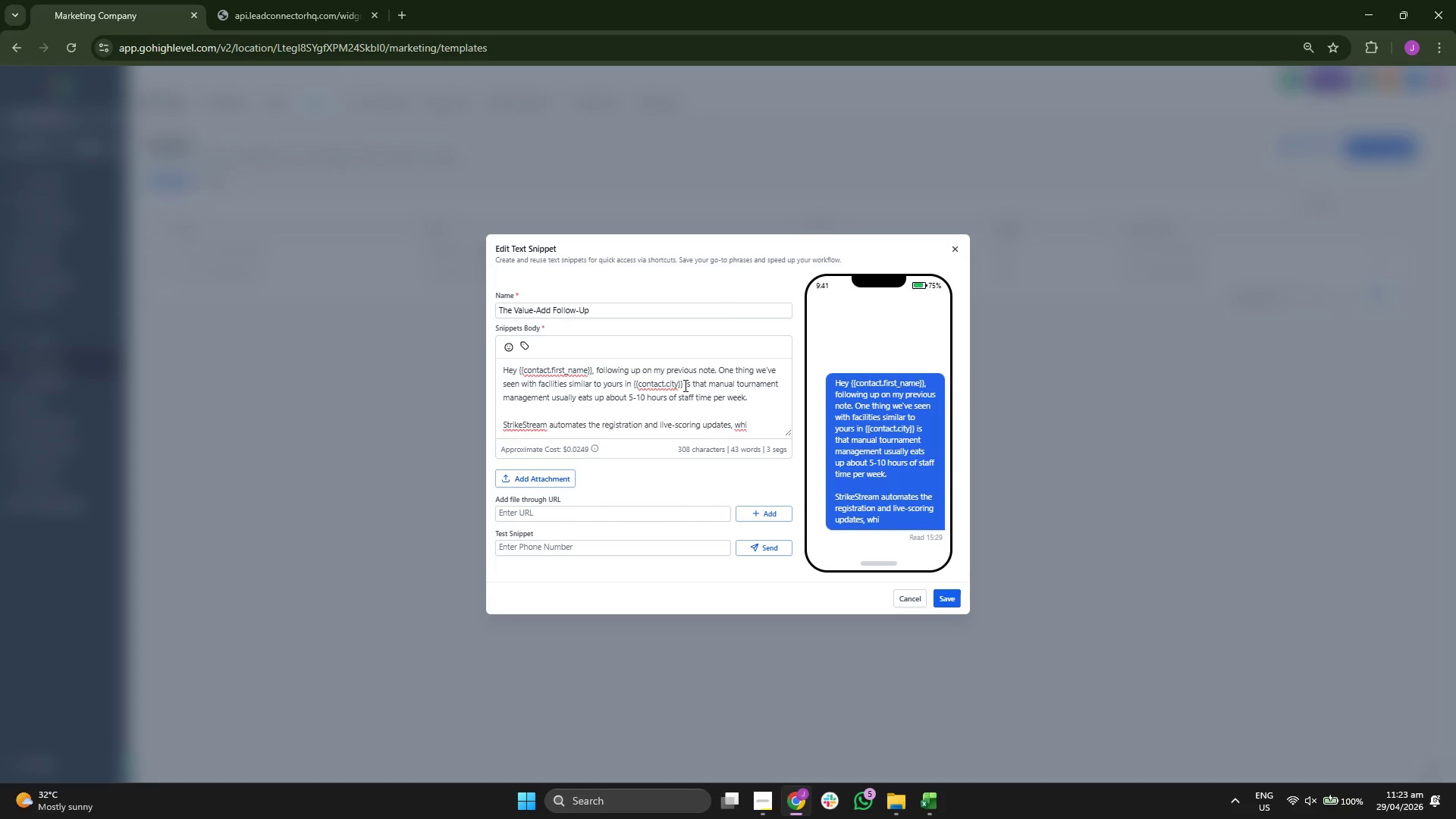 
wait(5.11)
 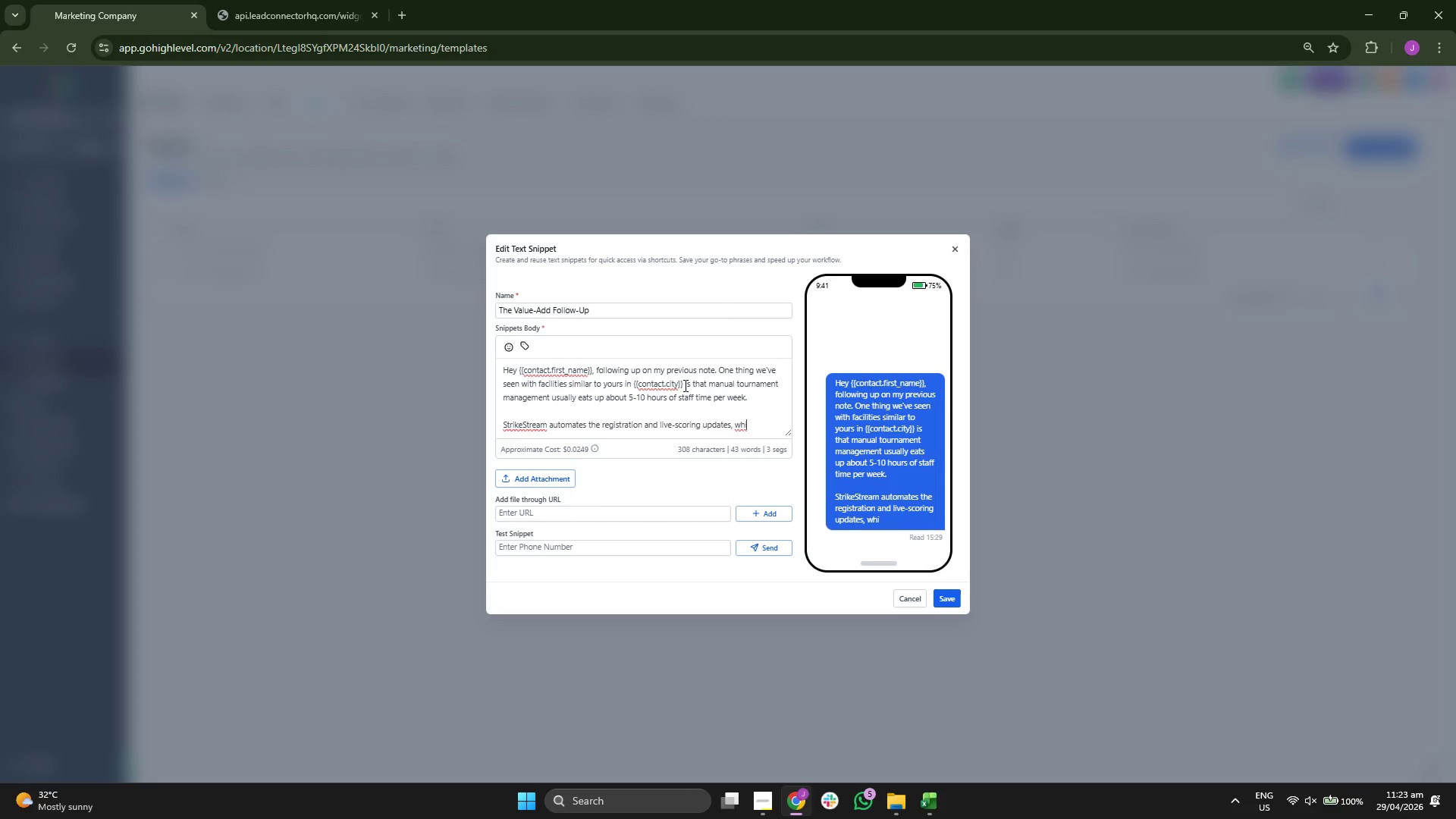 
type(ch usually pays for itself just in saved labor hours. I'd love to show )
key(Backspace)
type( you how it would look for your {{contact.number_of_lanes}} lanes. Do)
 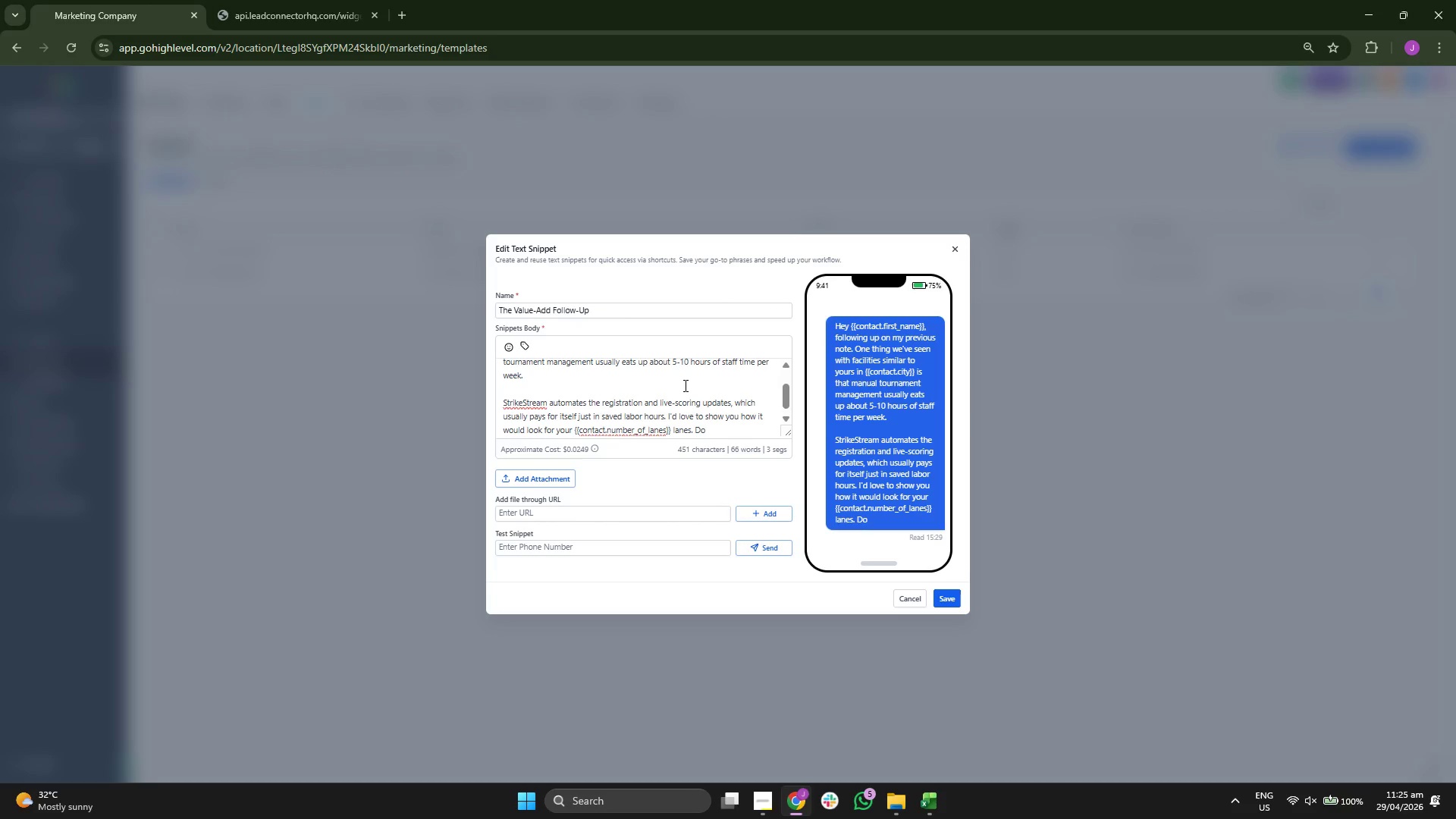 
type(y)
key(Backspace)
type( you have a window open this Thursday?)
 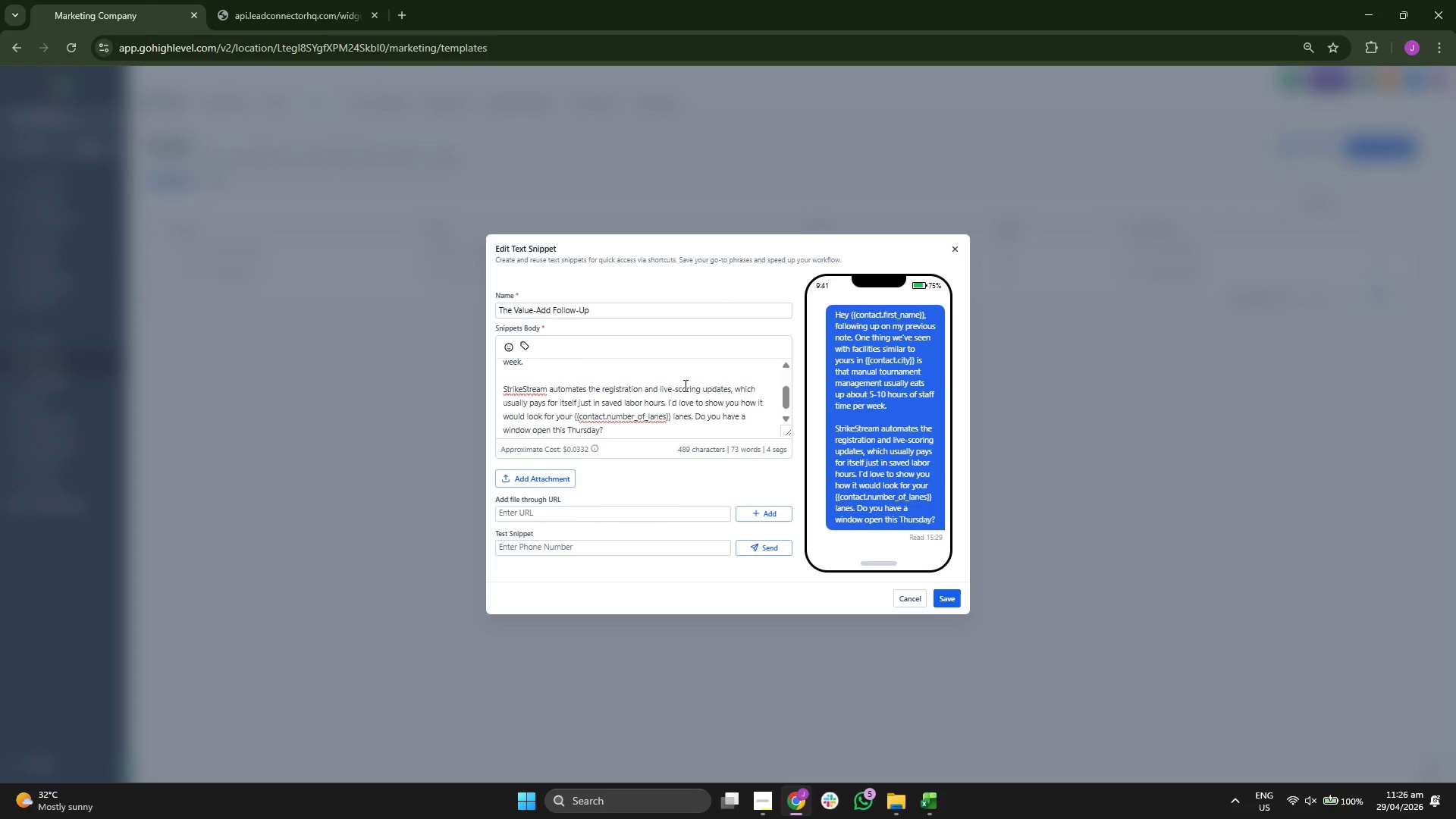 
scroll: coordinate [684, 385], scroll_direction: up, amount: 2.0
 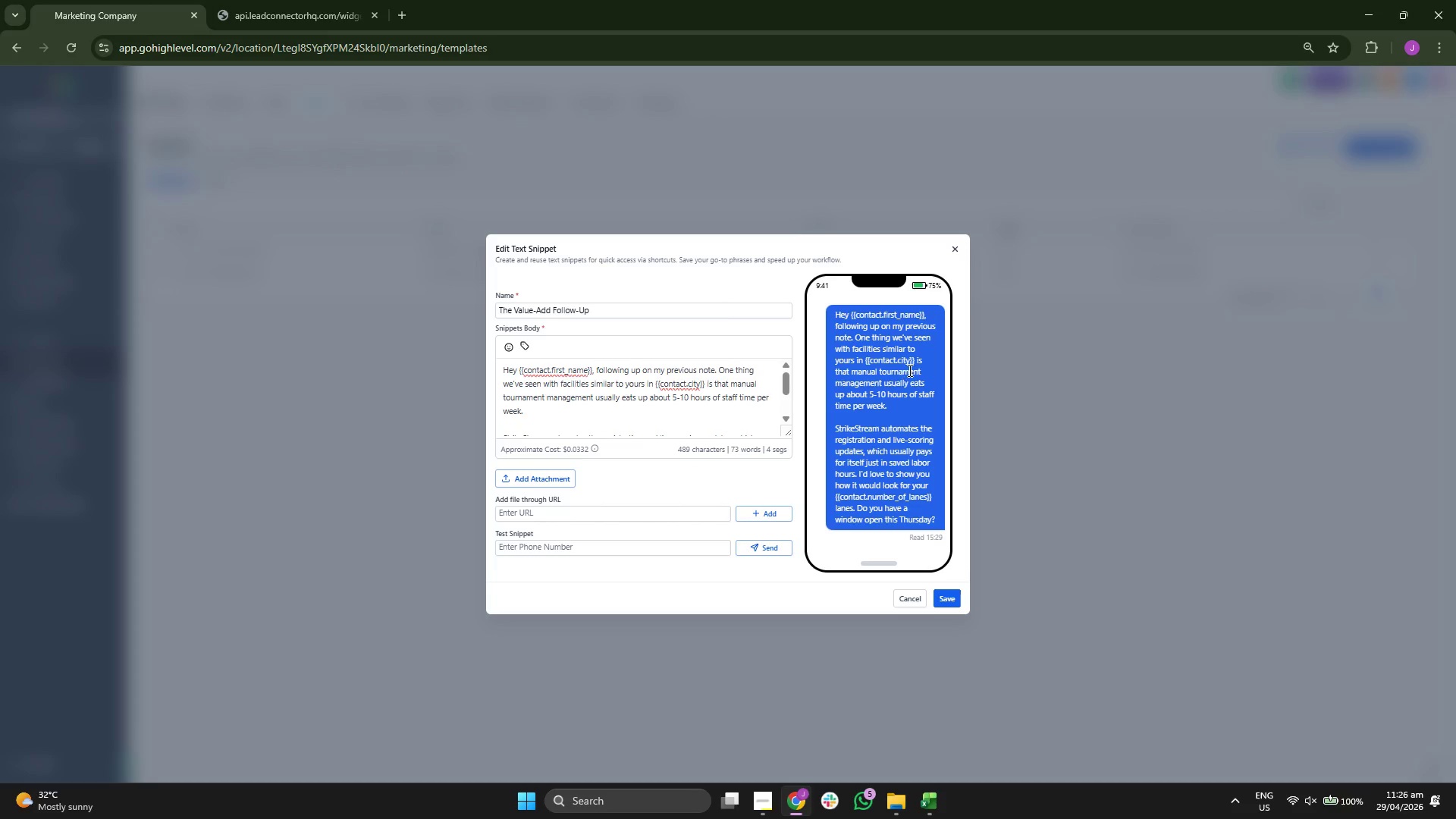 
double_click([893, 347])
 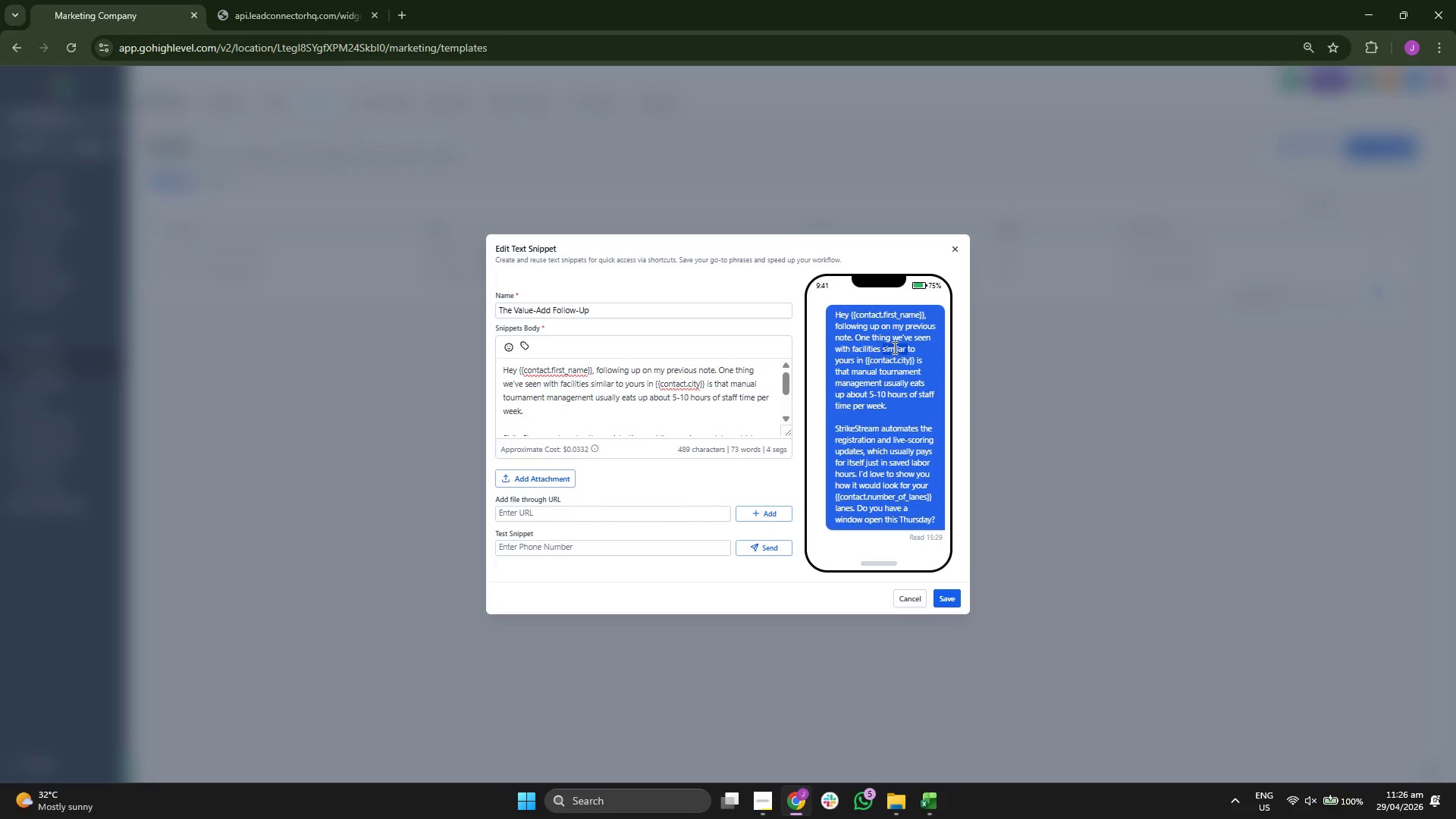 
triple_click([893, 347])
 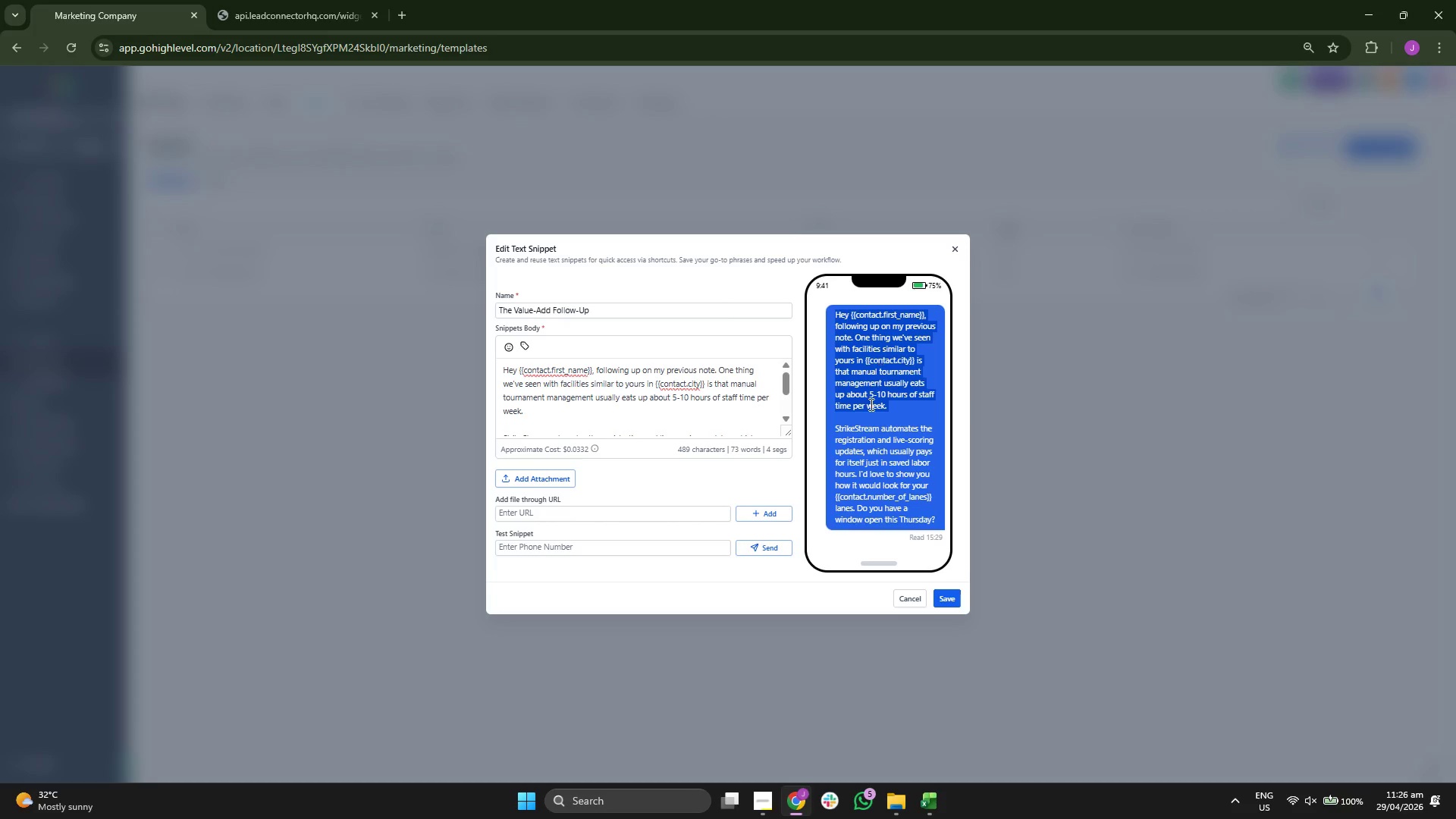 
scroll: coordinate [708, 404], scroll_direction: down, amount: 2.0
 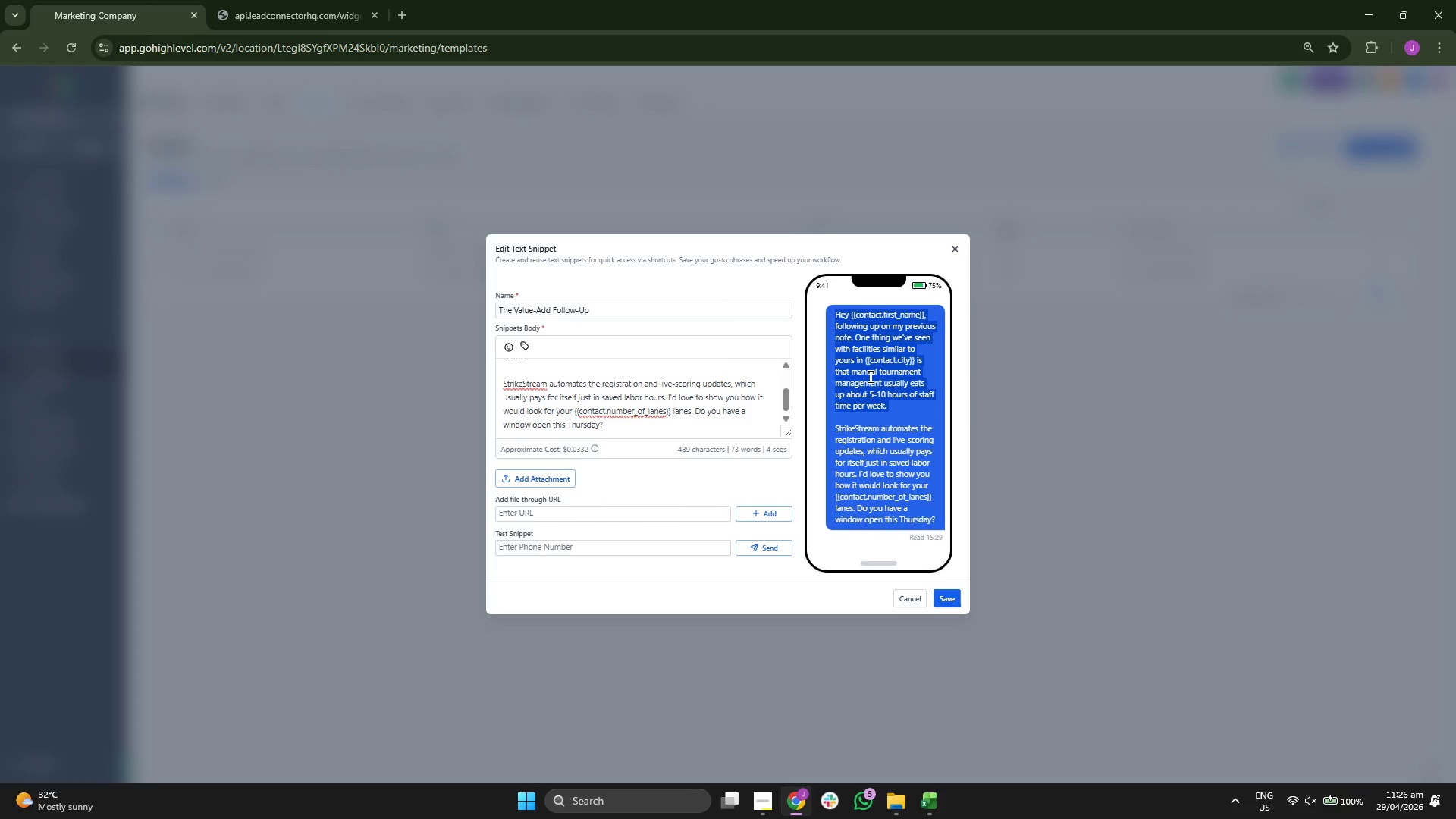 
wait(13.79)
 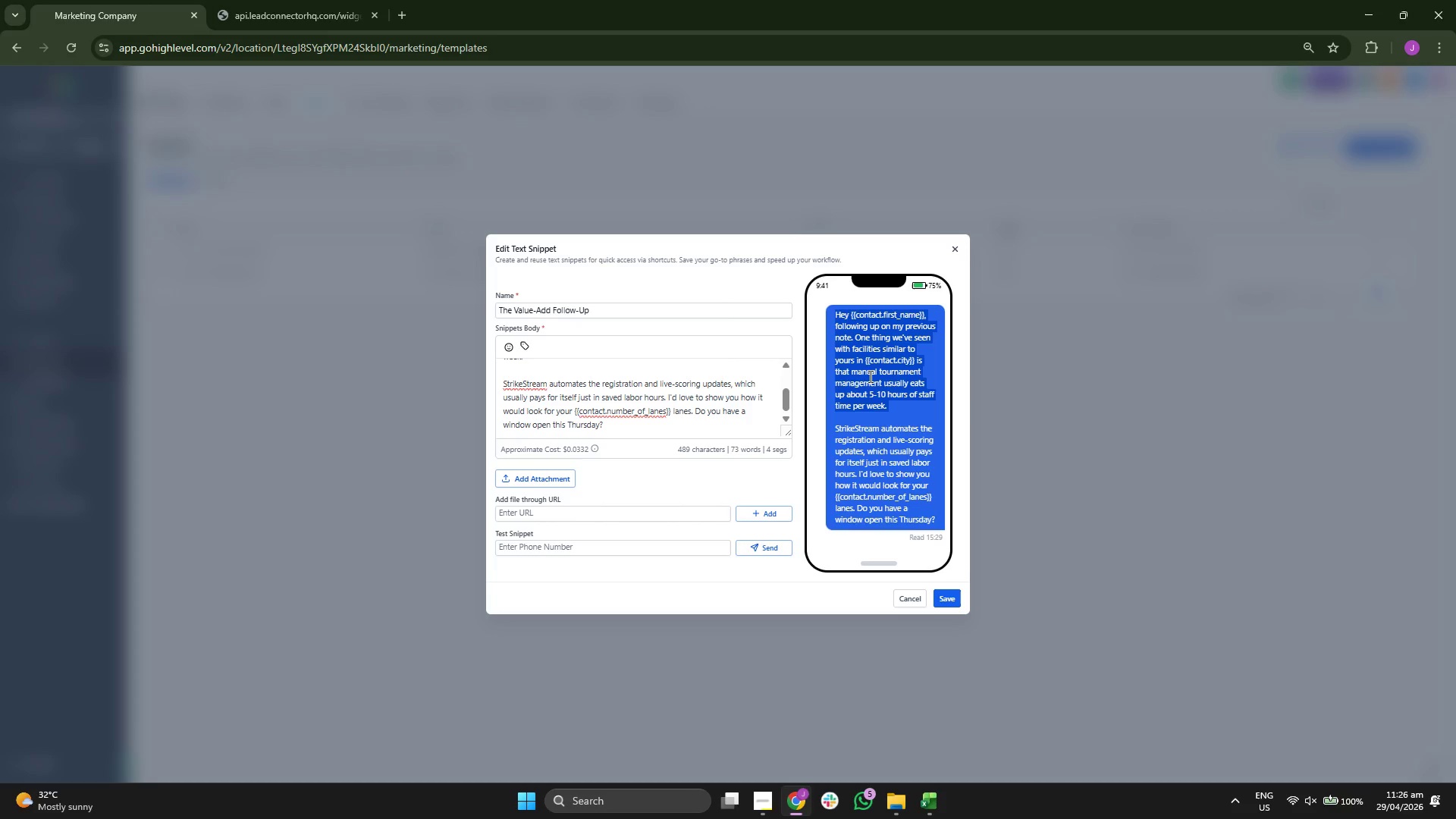 
left_click([899, 410])
 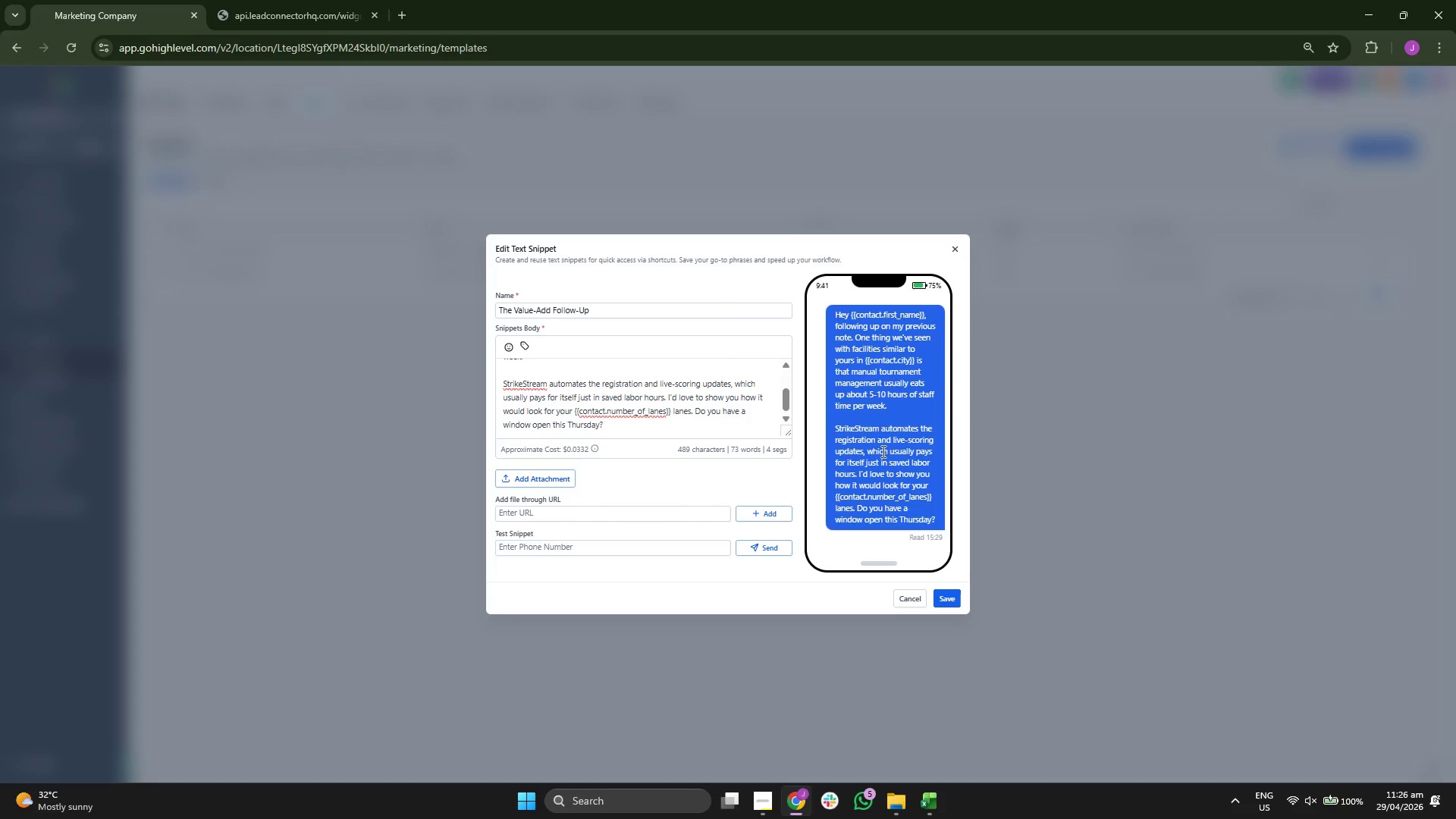 
double_click([882, 451])
 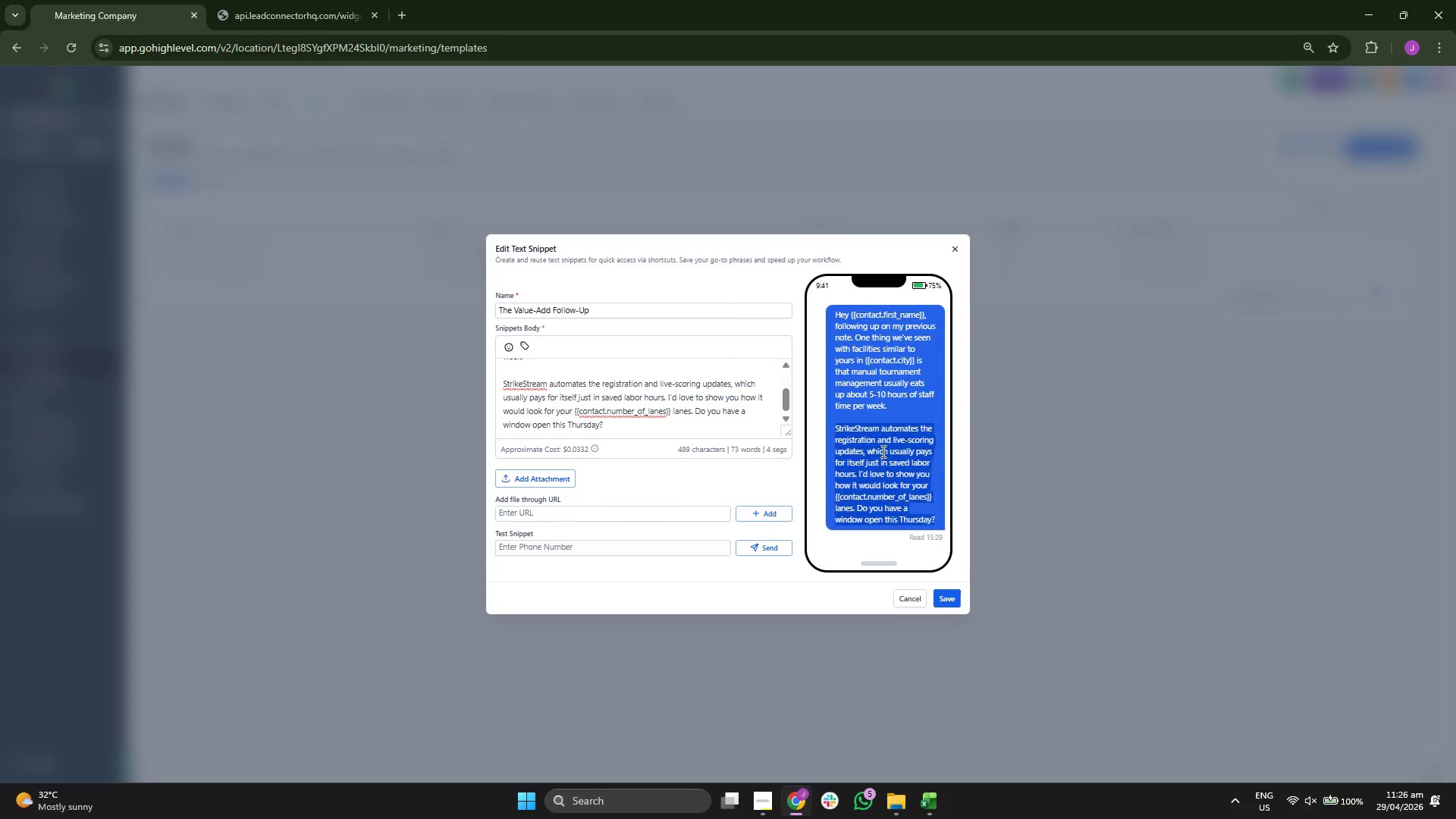 
triple_click([882, 451])
 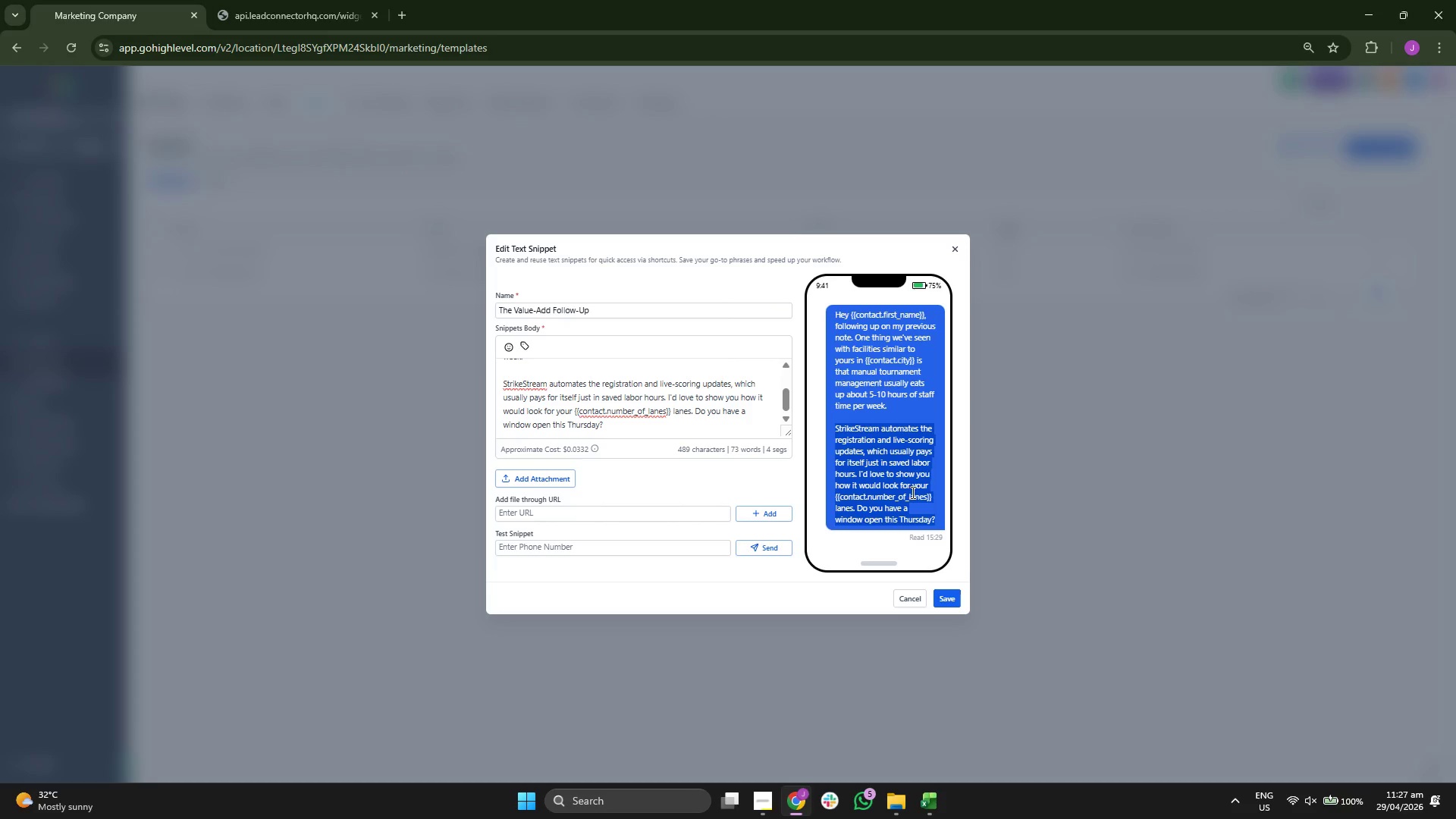 
wait(15.66)
 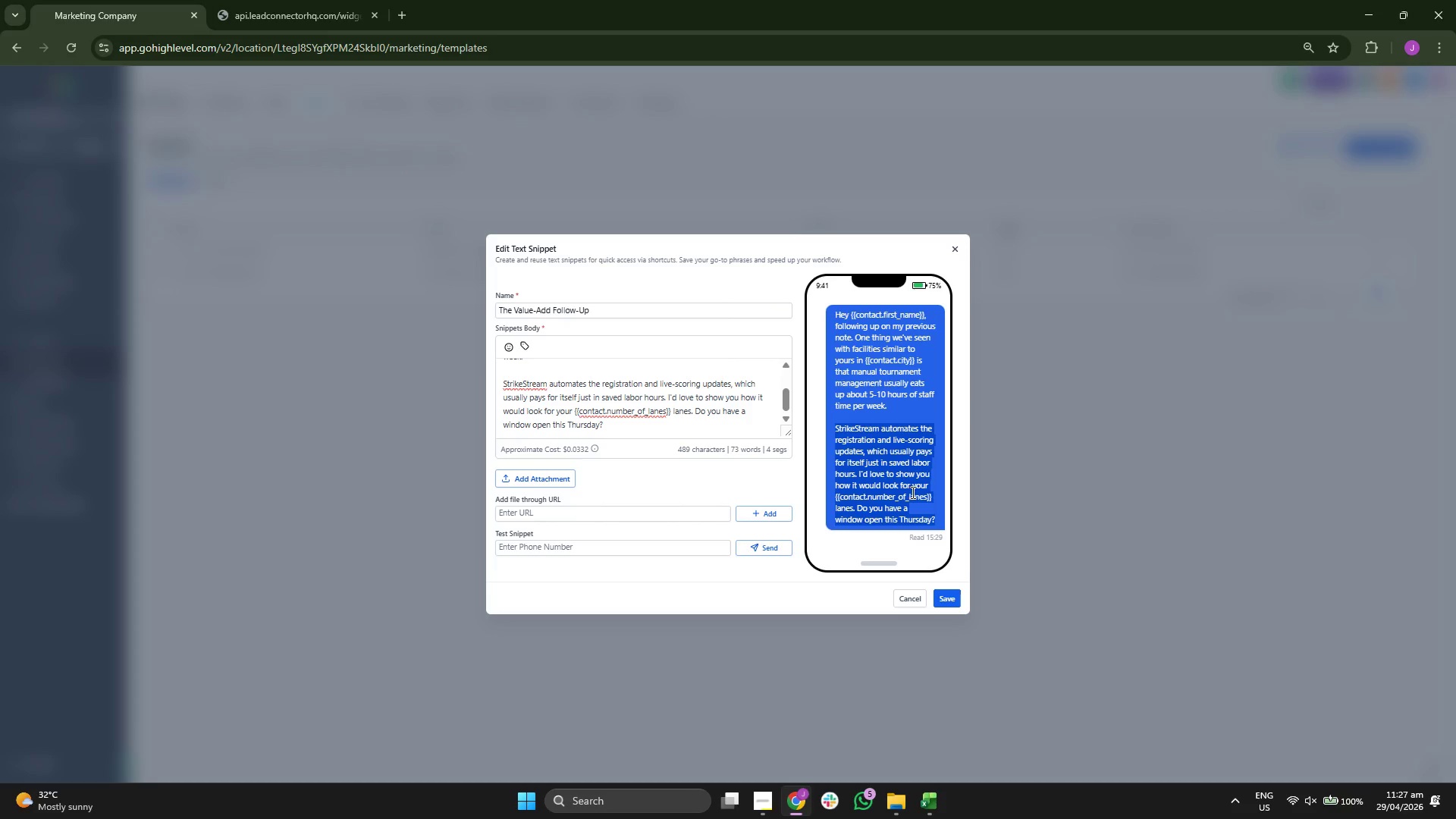 
left_click([877, 402])
 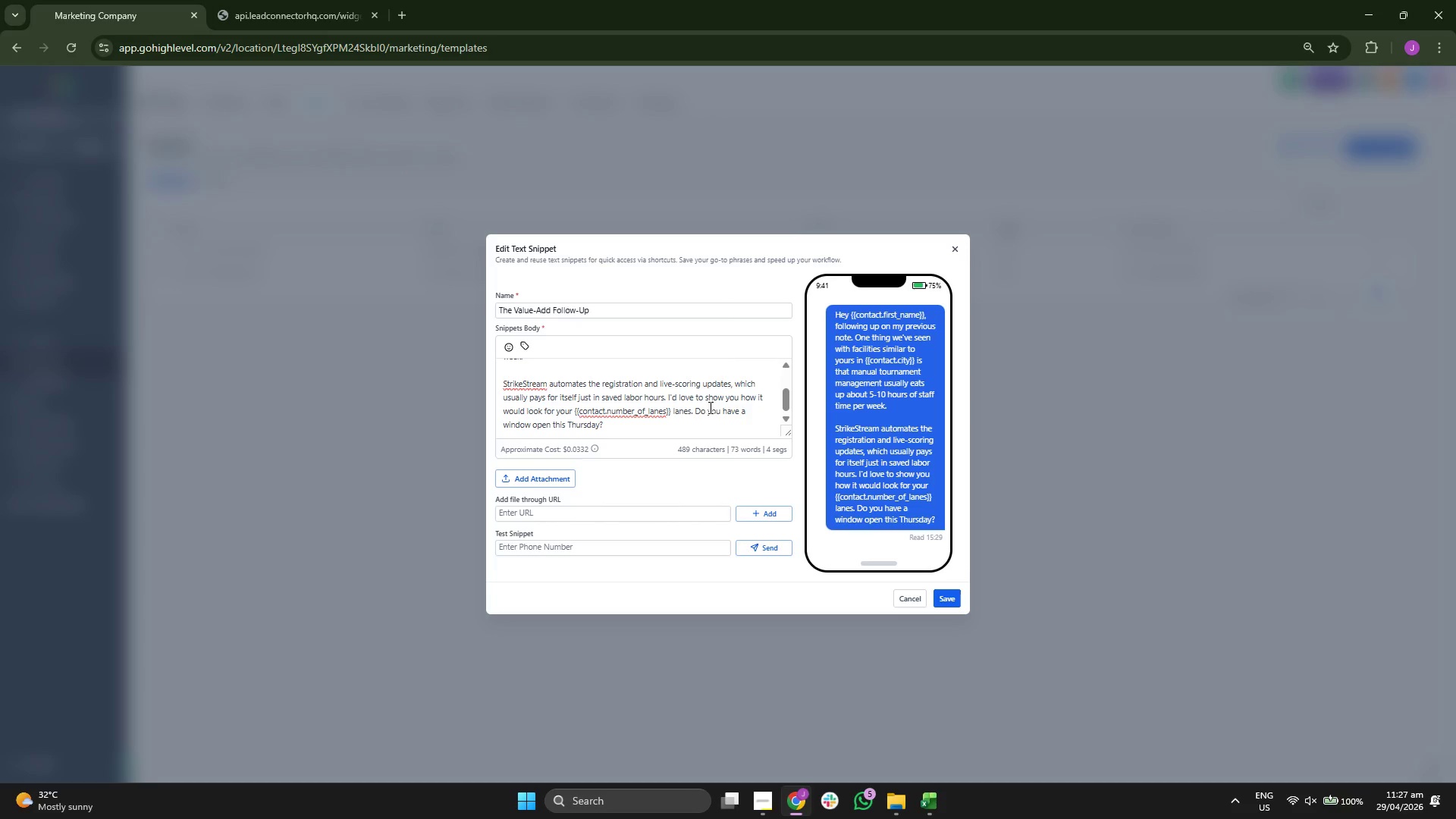 
scroll: coordinate [717, 400], scroll_direction: up, amount: 2.0
 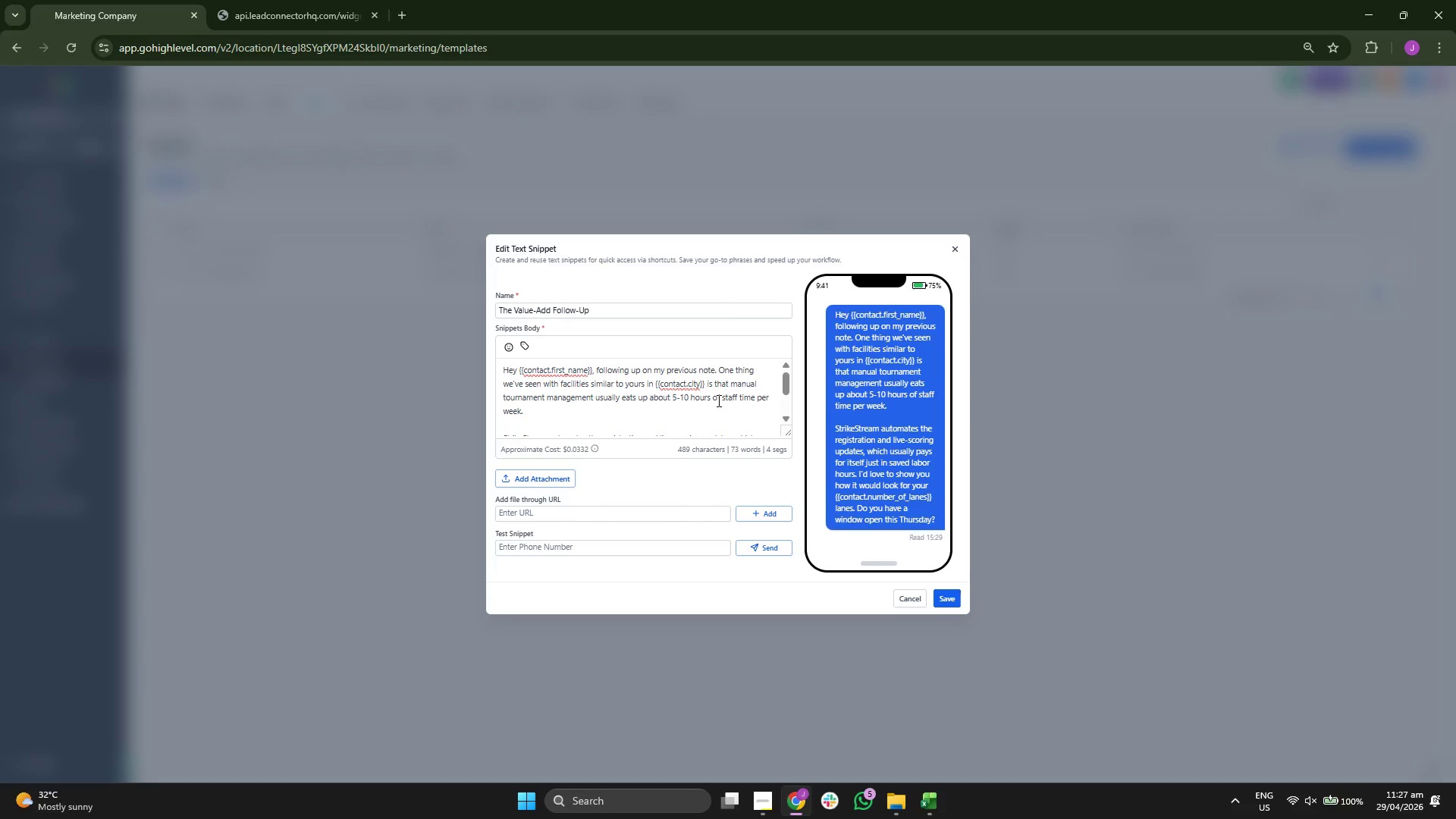 
scroll: coordinate [717, 400], scroll_direction: down, amount: 2.0
 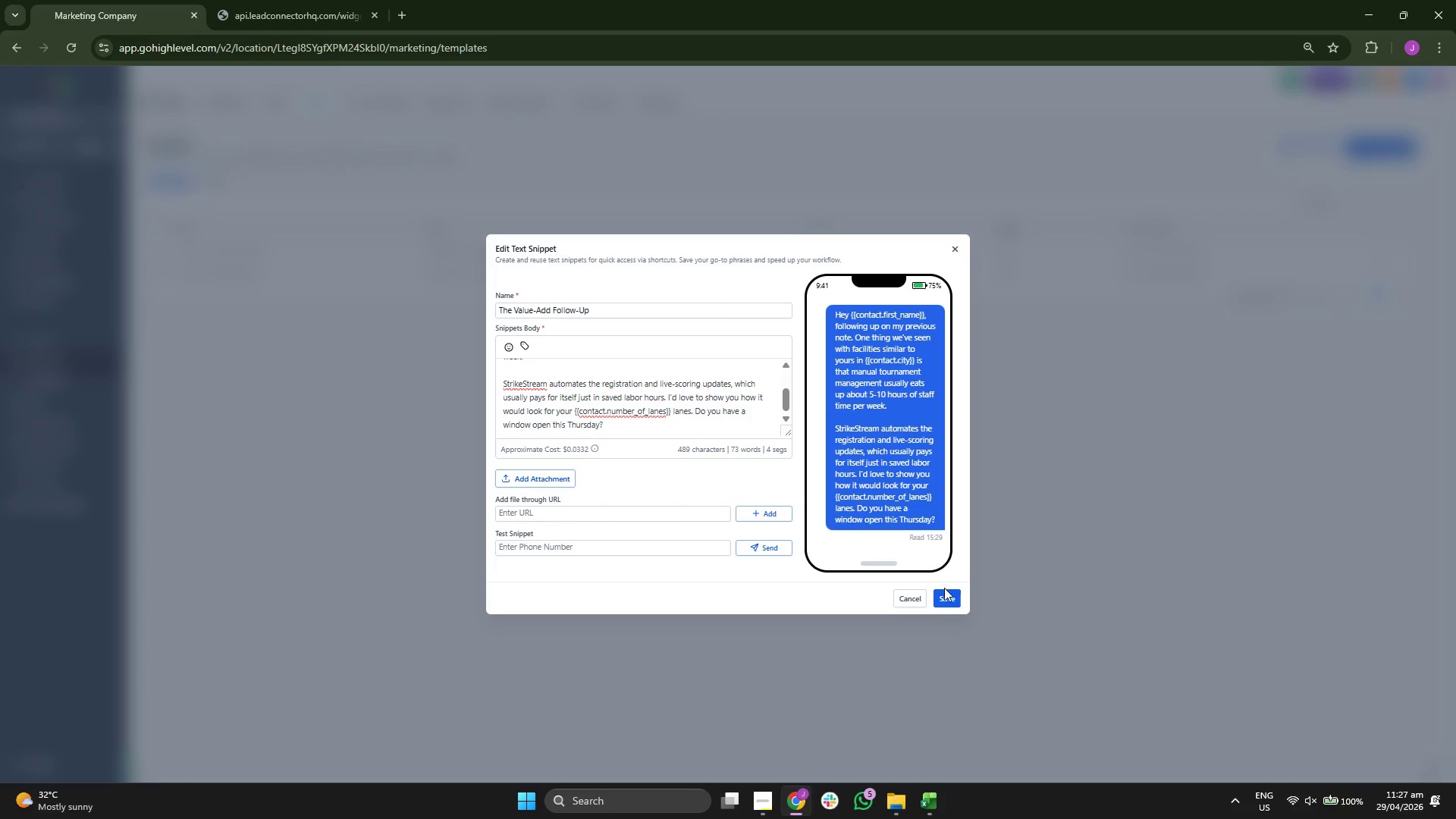 
left_click([946, 596])
 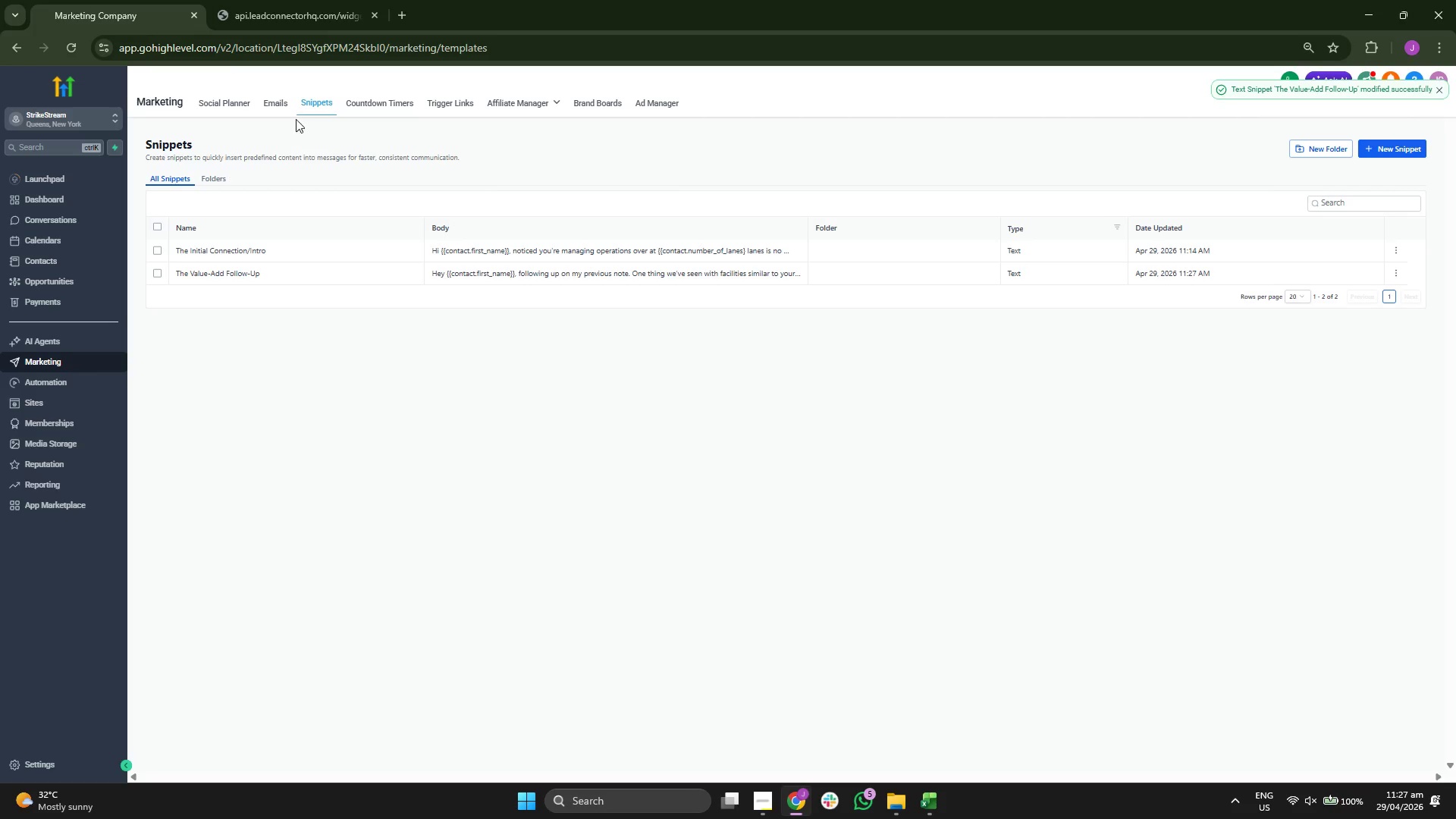 
wait(7.64)
 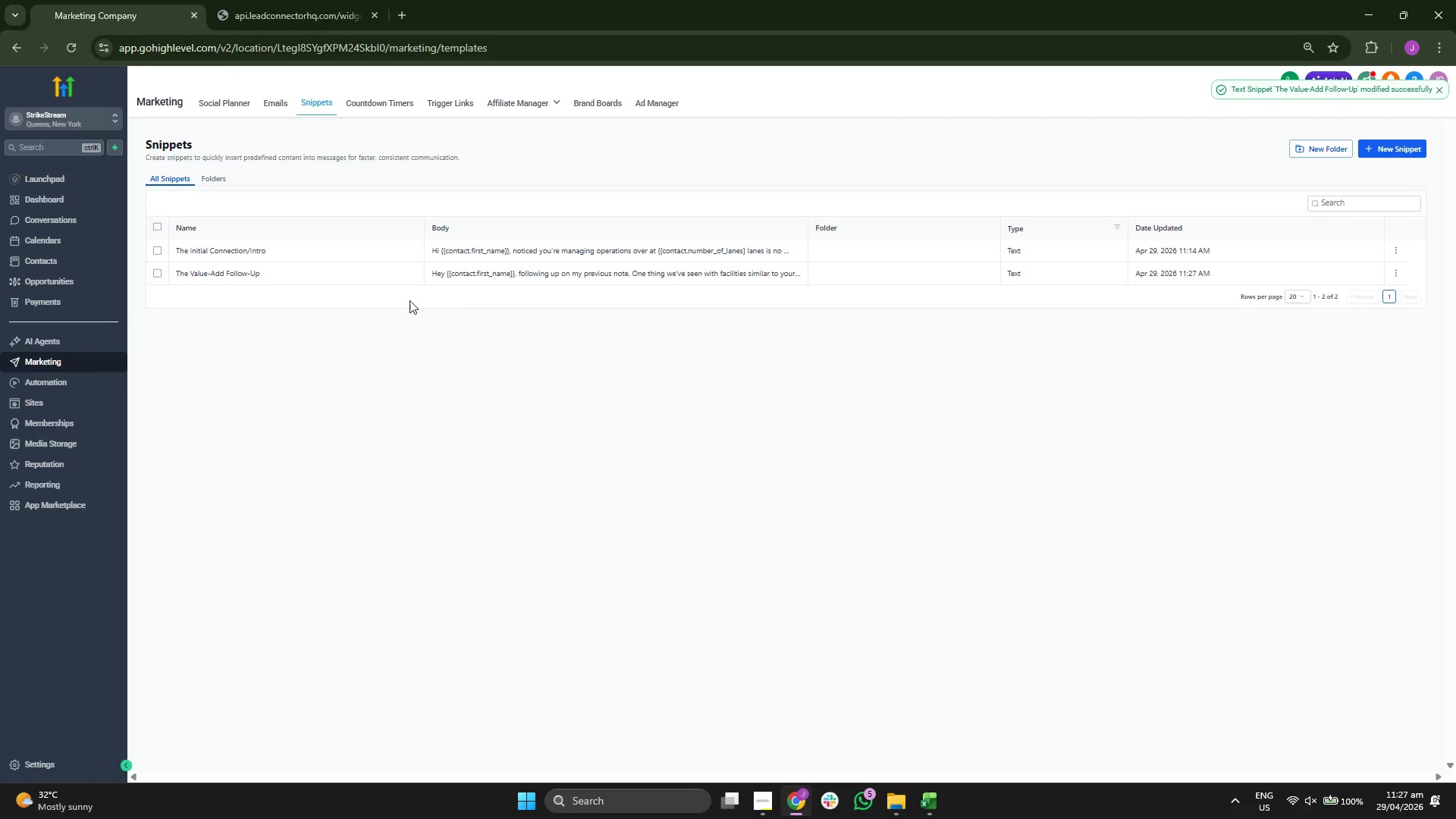 
left_click([453, 99])
 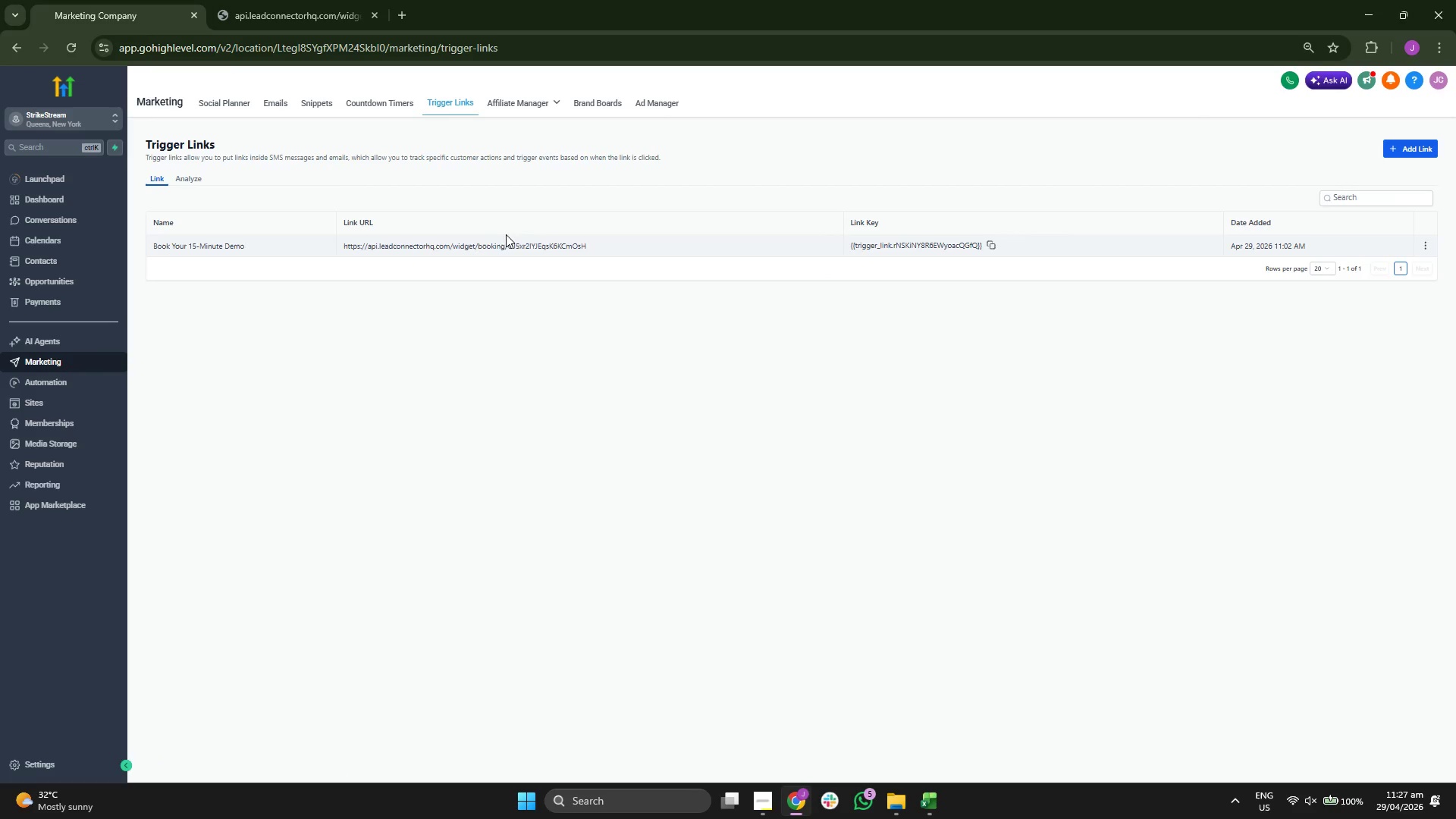 
left_click([268, 109])
 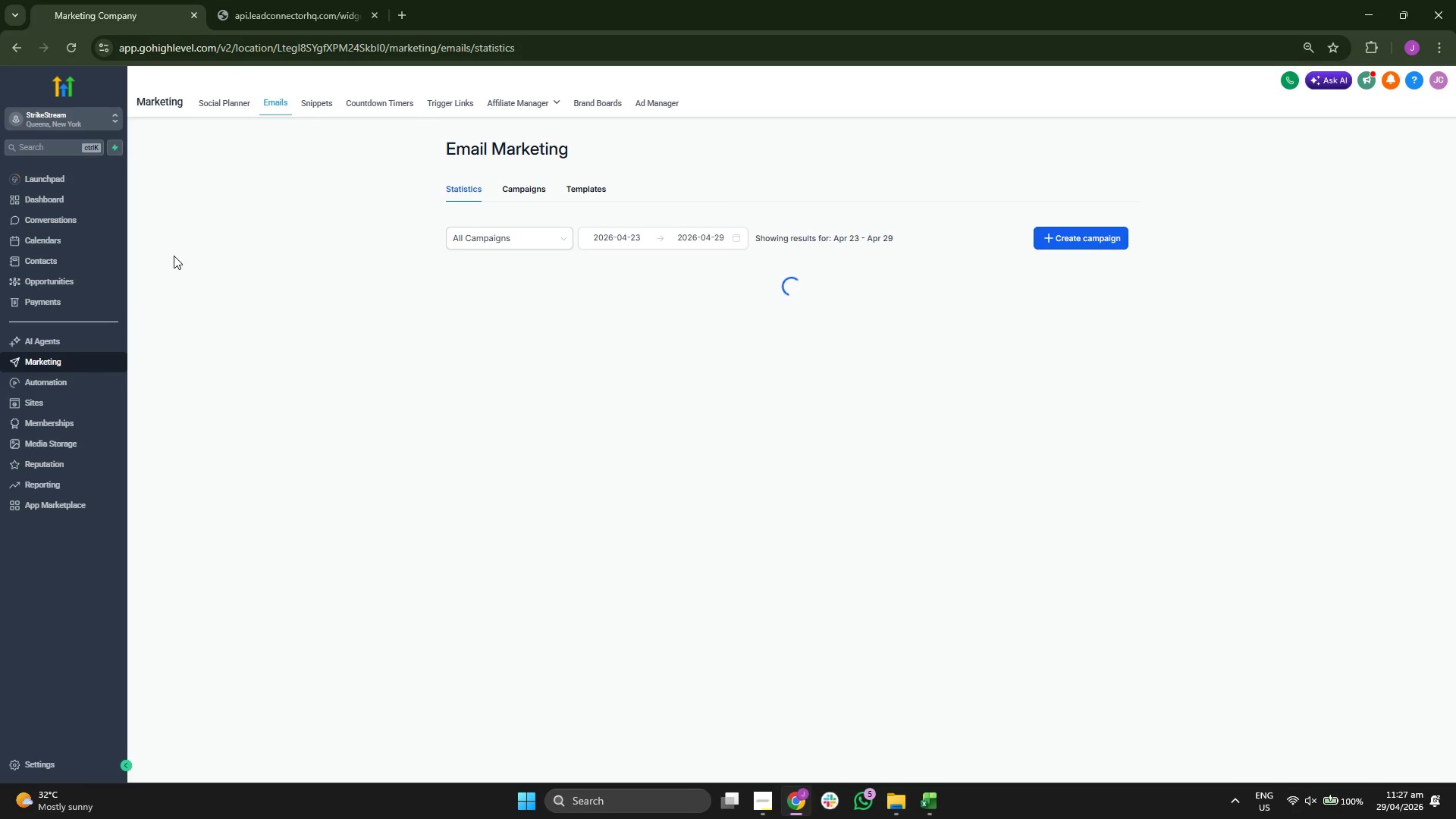 
wait(5.16)
 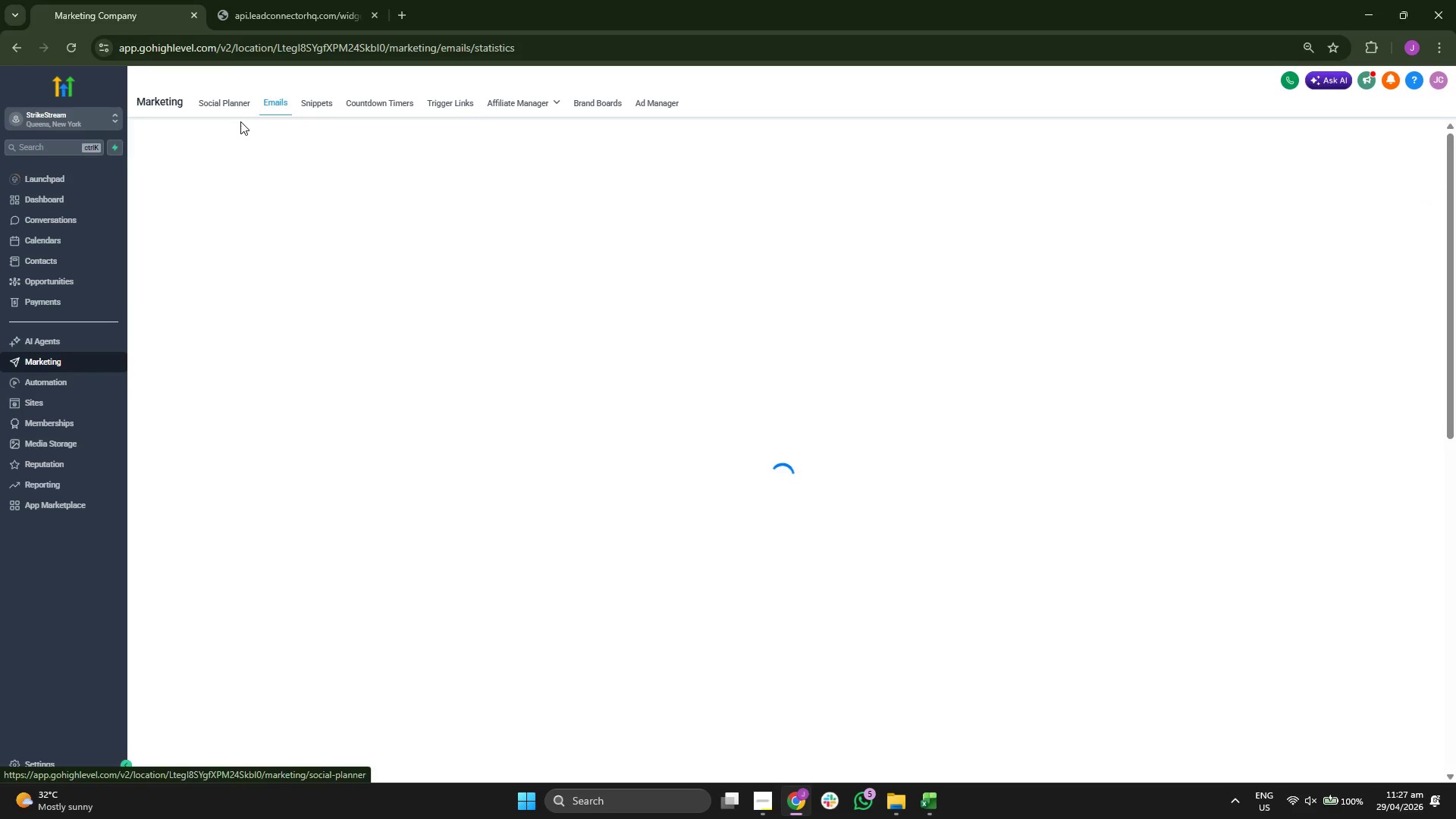 
left_click([78, 241])
 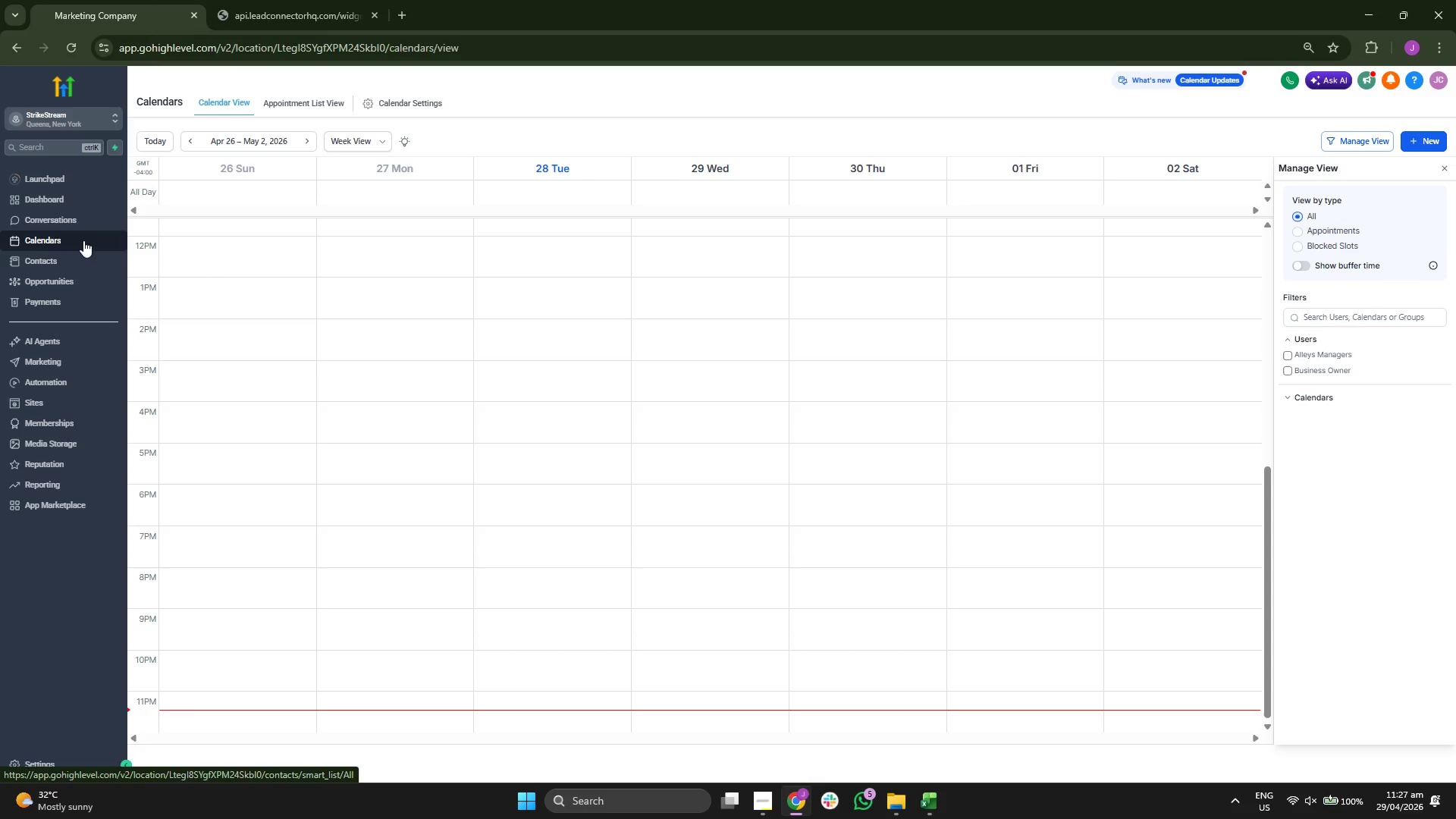 
left_click([53, 256])
 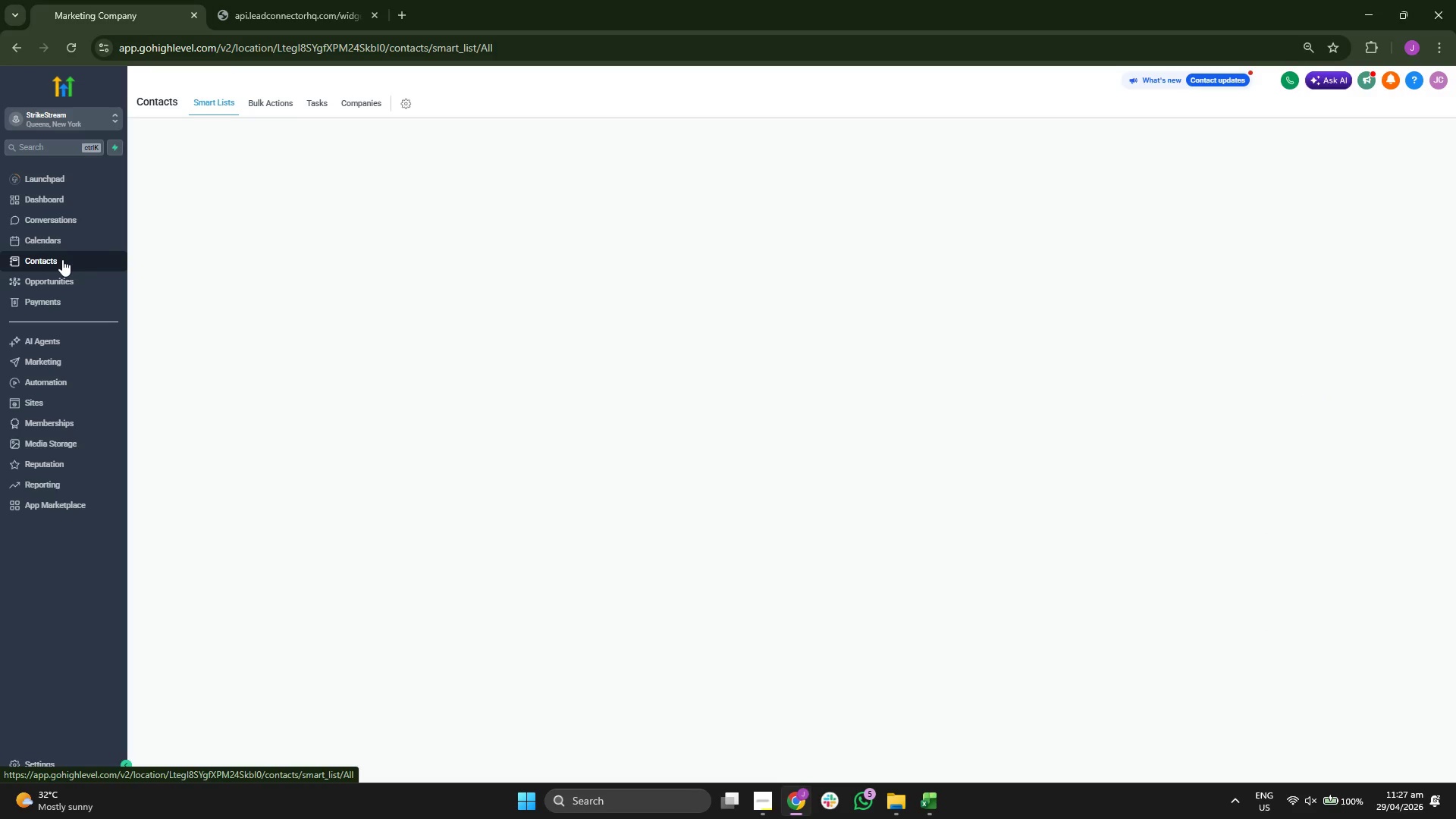 
wait(11.02)
 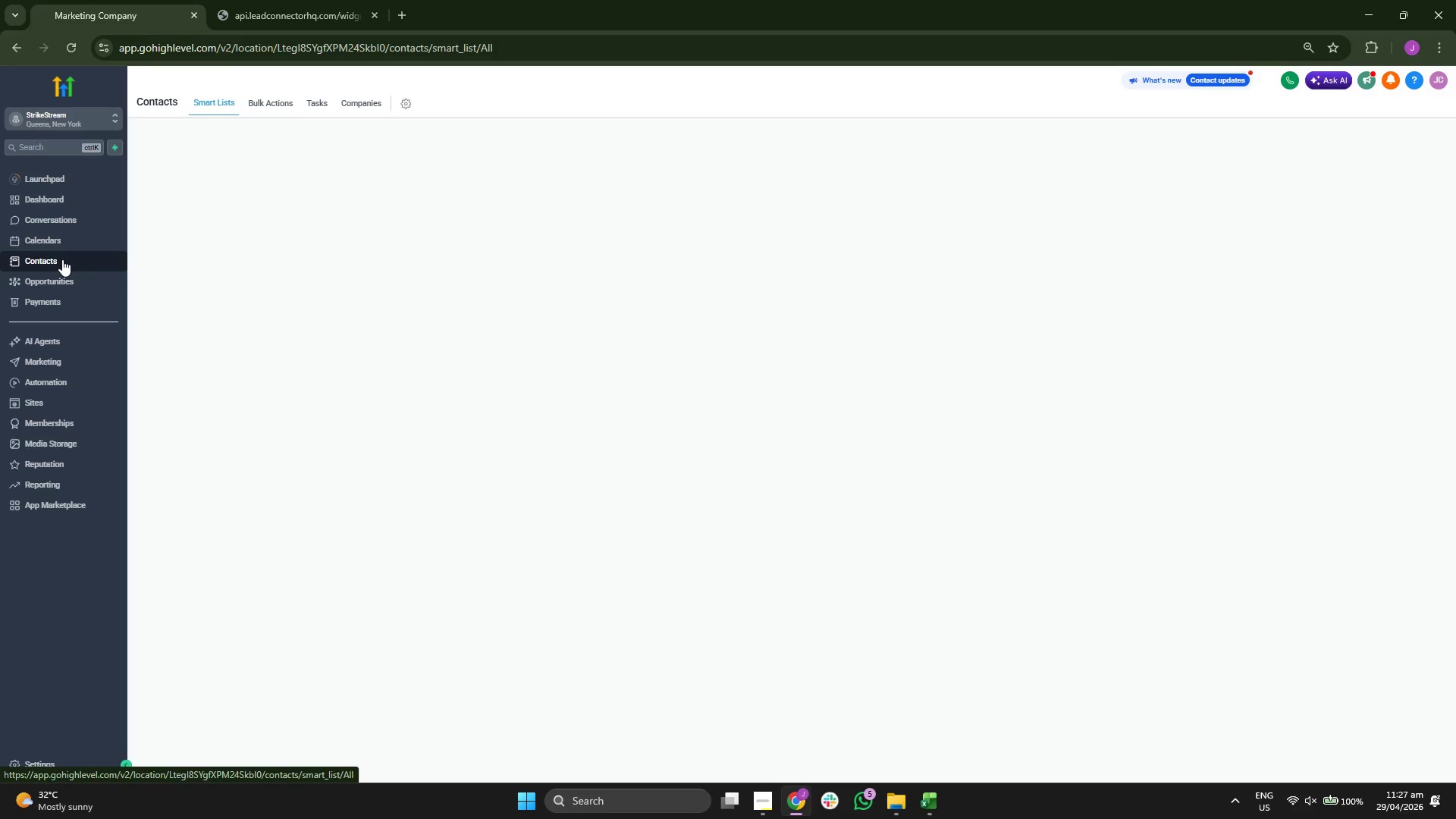 
left_click_drag(start_coordinate=[422, 217], to_coordinate=[459, 217])
 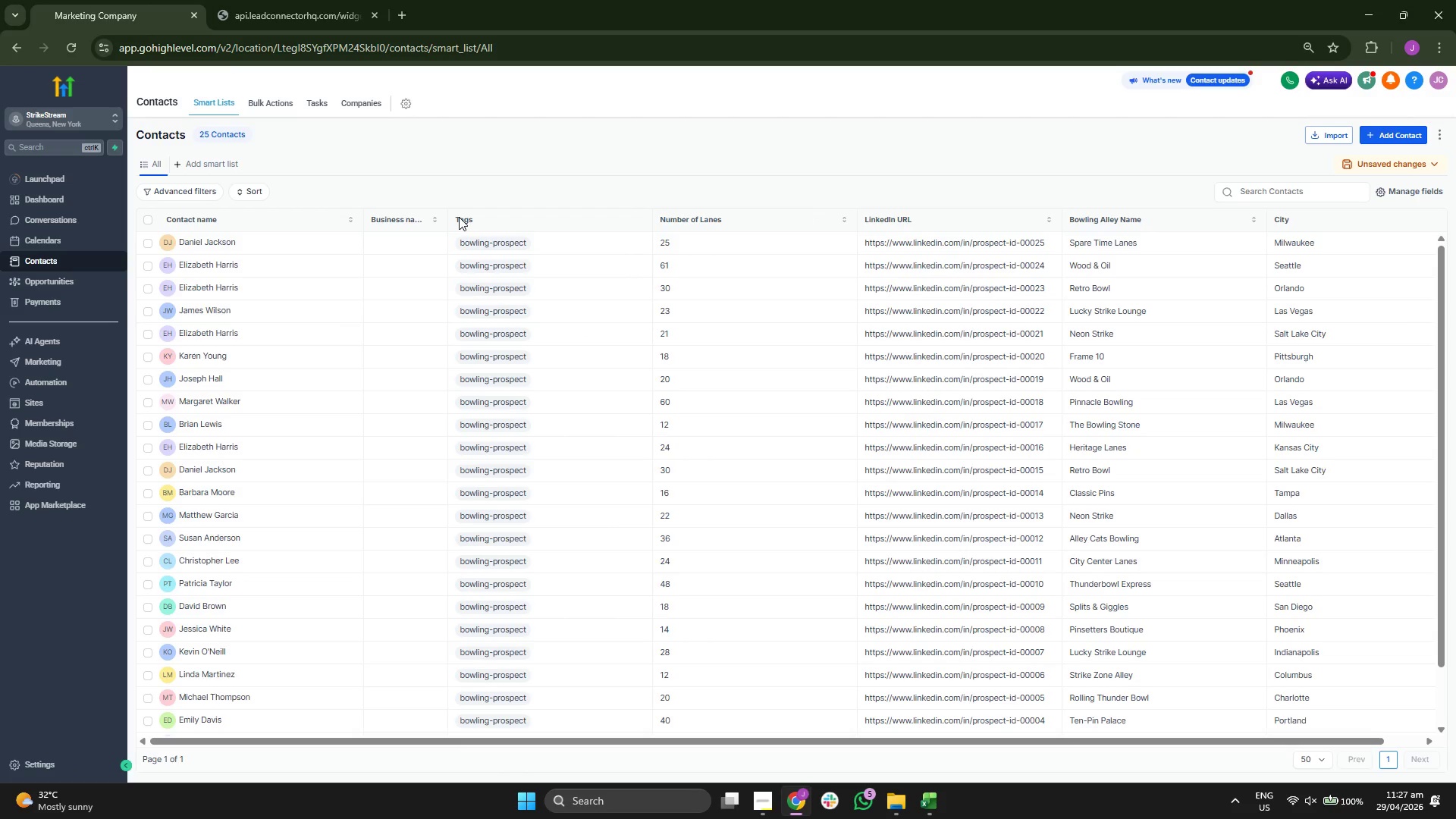 
left_click([459, 217])
 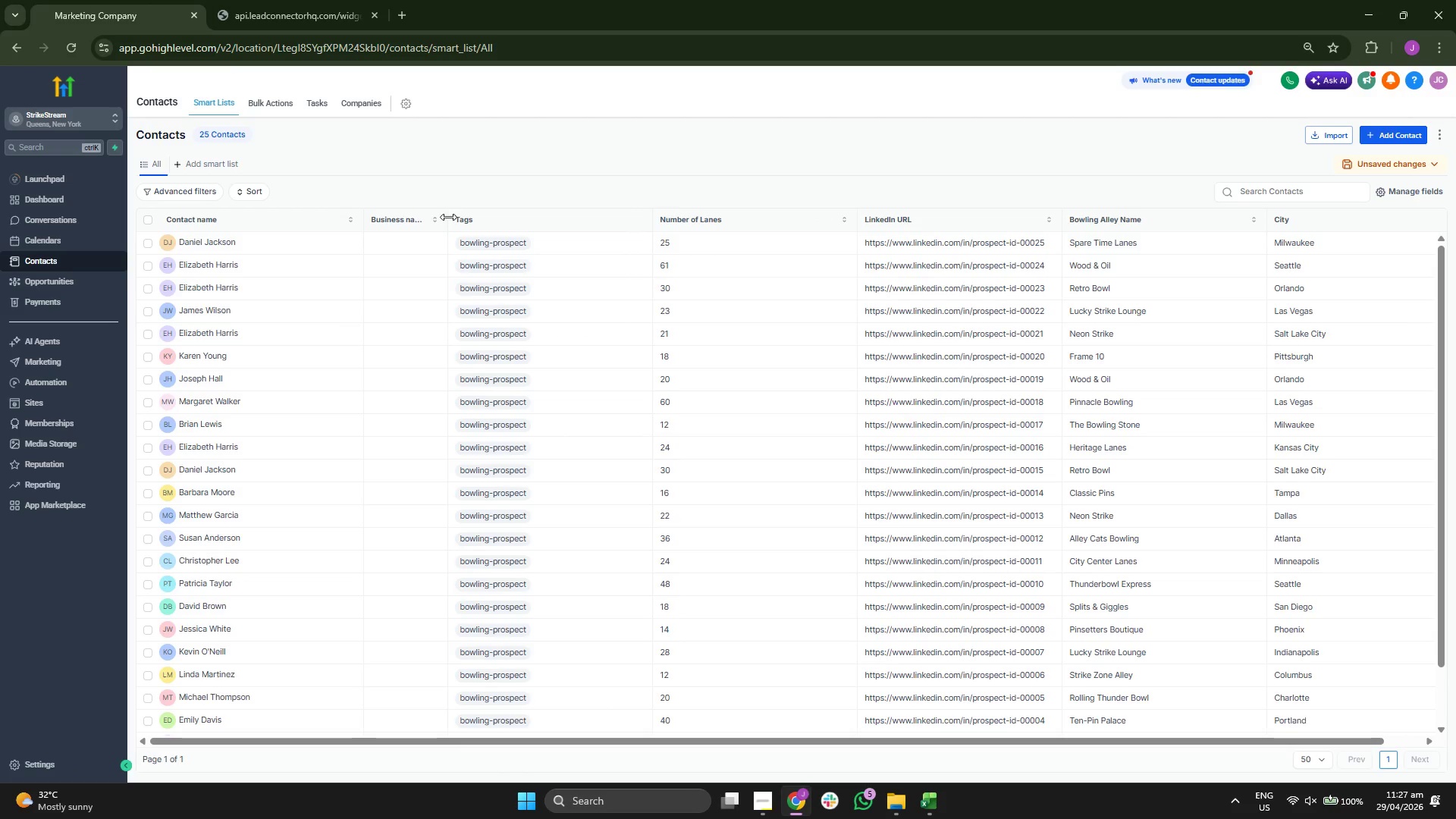 
left_click_drag(start_coordinate=[447, 217], to_coordinate=[480, 218])
 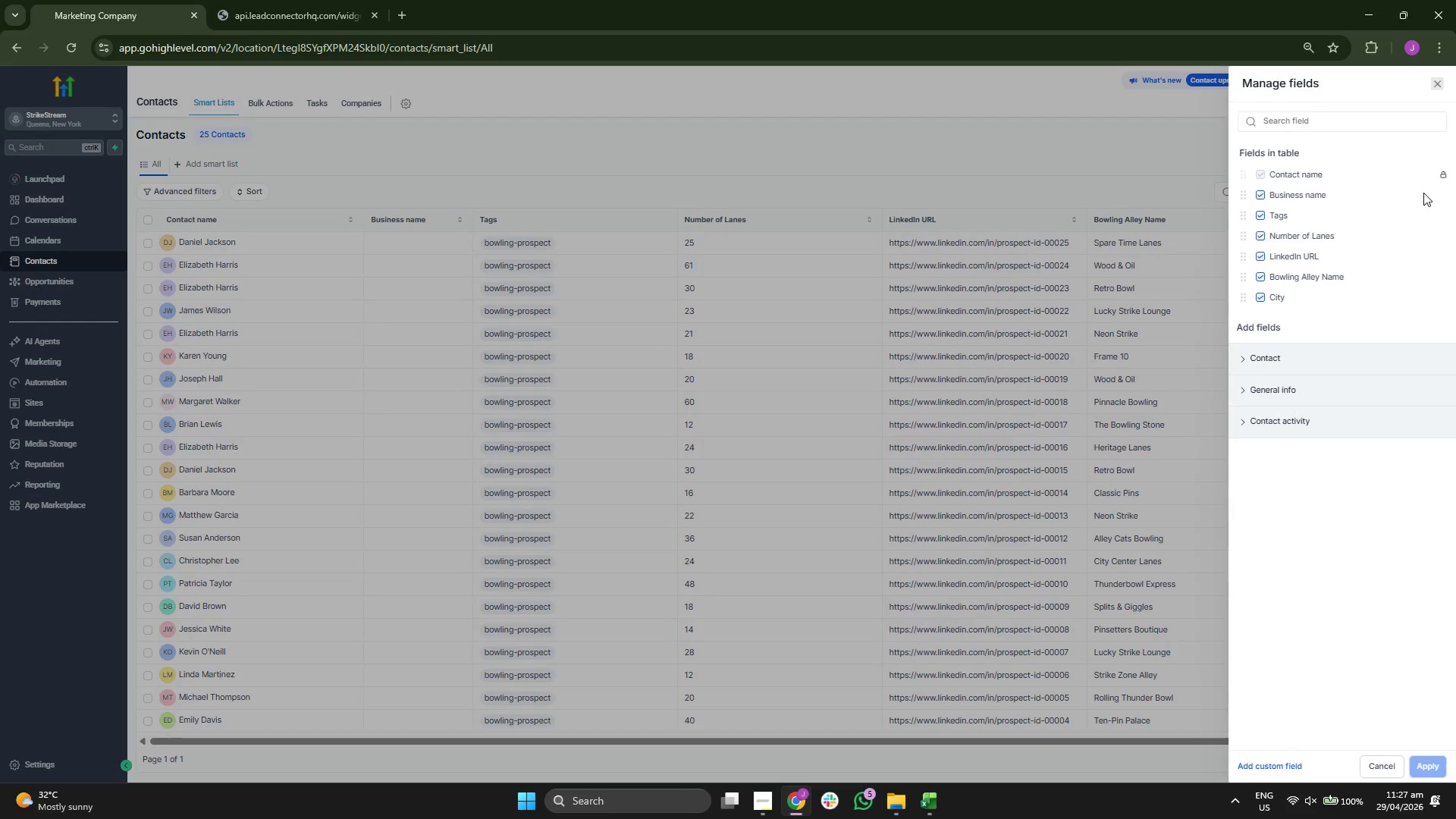 
wait(5.39)
 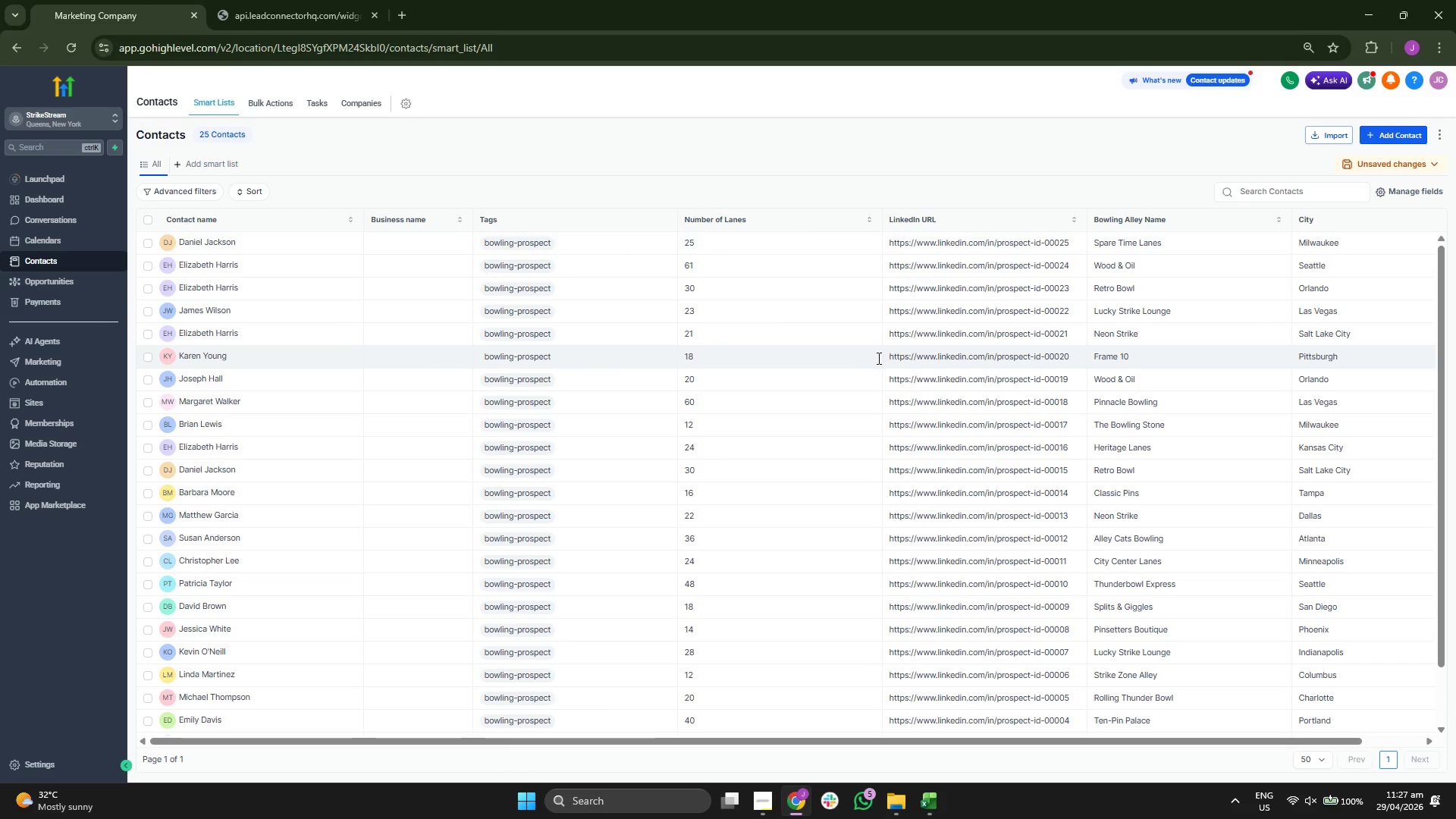 
left_click([1262, 193])
 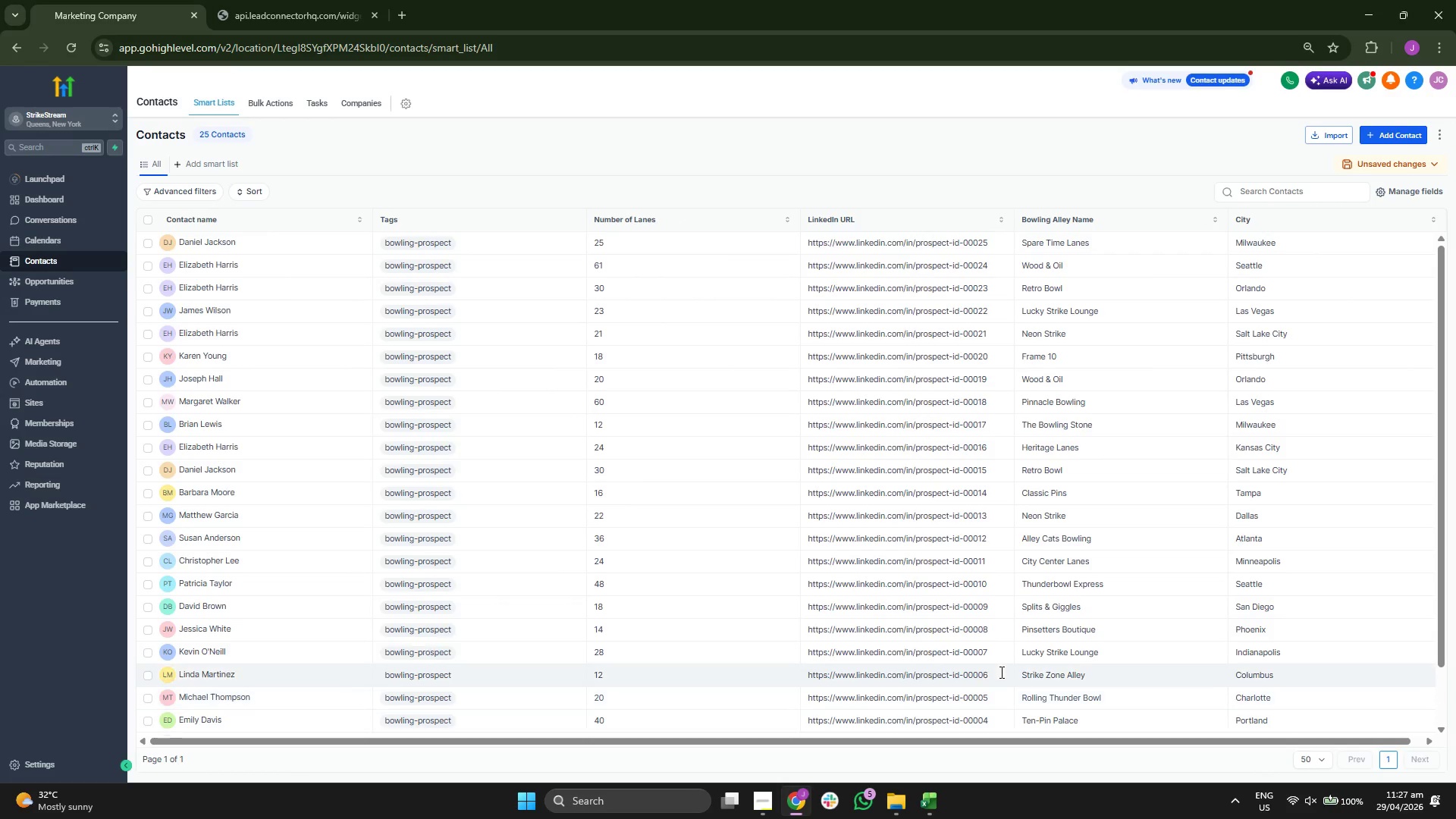 
left_click_drag(start_coordinate=[780, 740], to_coordinate=[830, 740])
 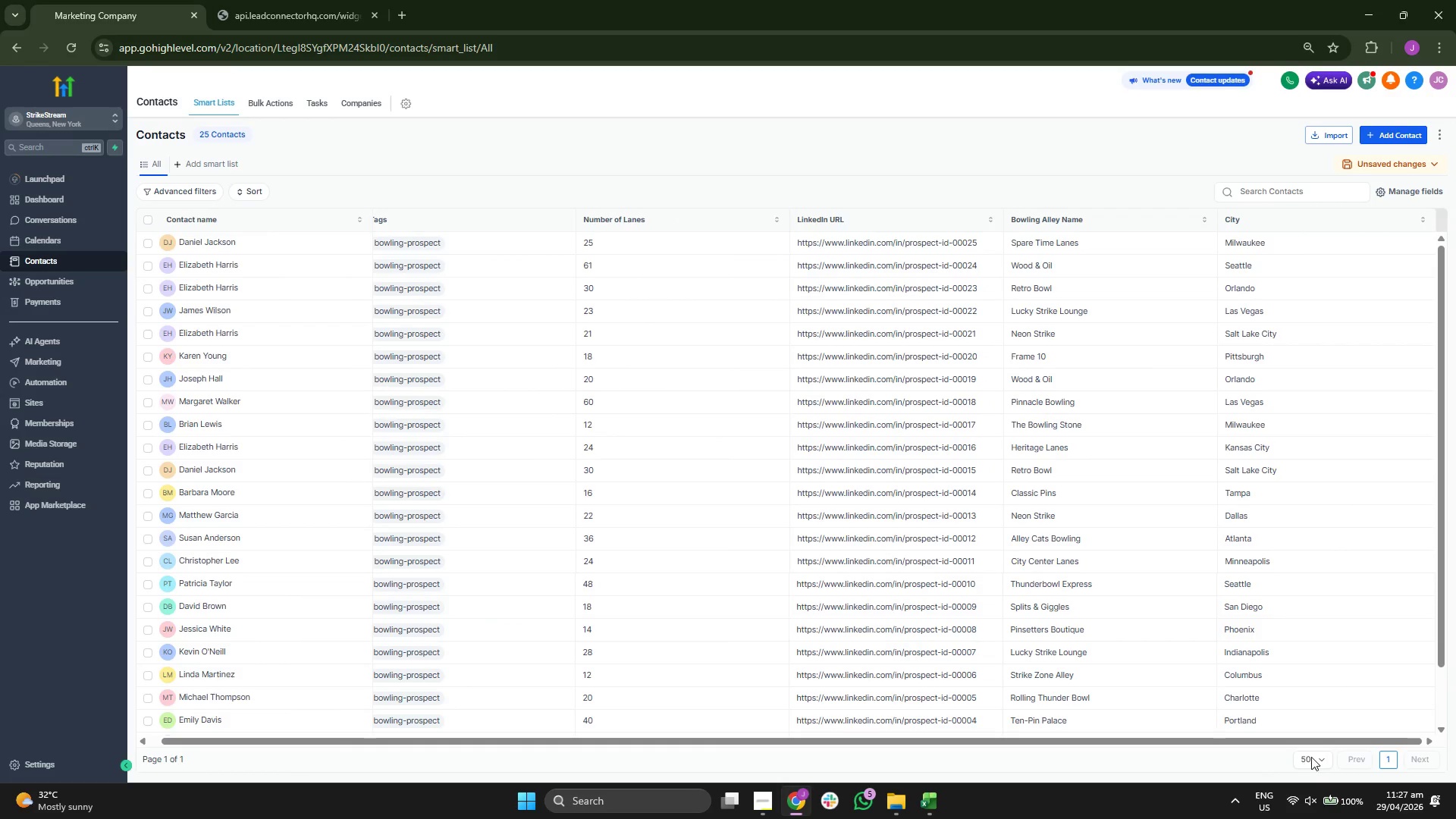 
scroll: coordinate [905, 541], scroll_direction: down, amount: 5.0
 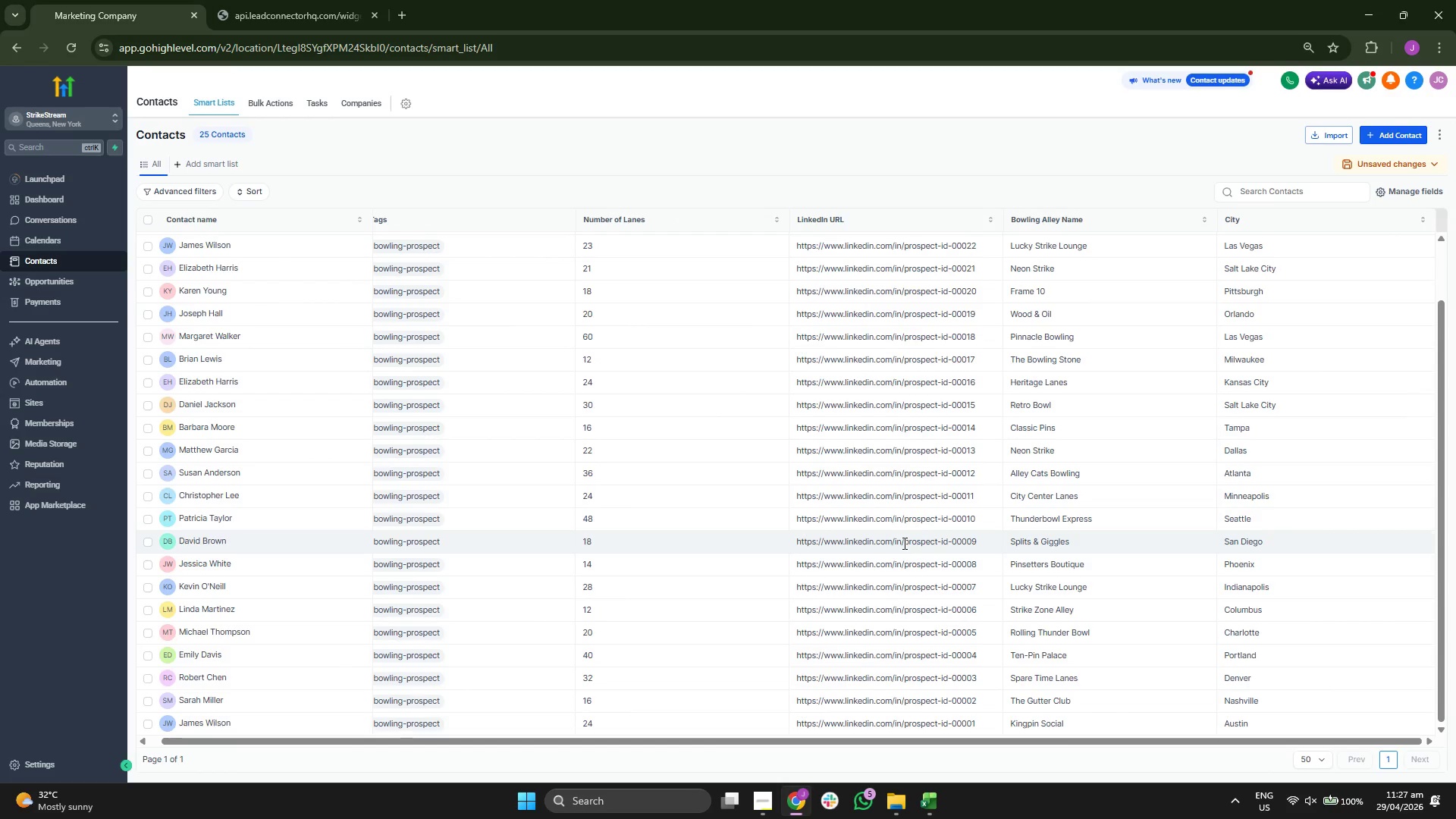 
scroll: coordinate [903, 543], scroll_direction: up, amount: 3.0
 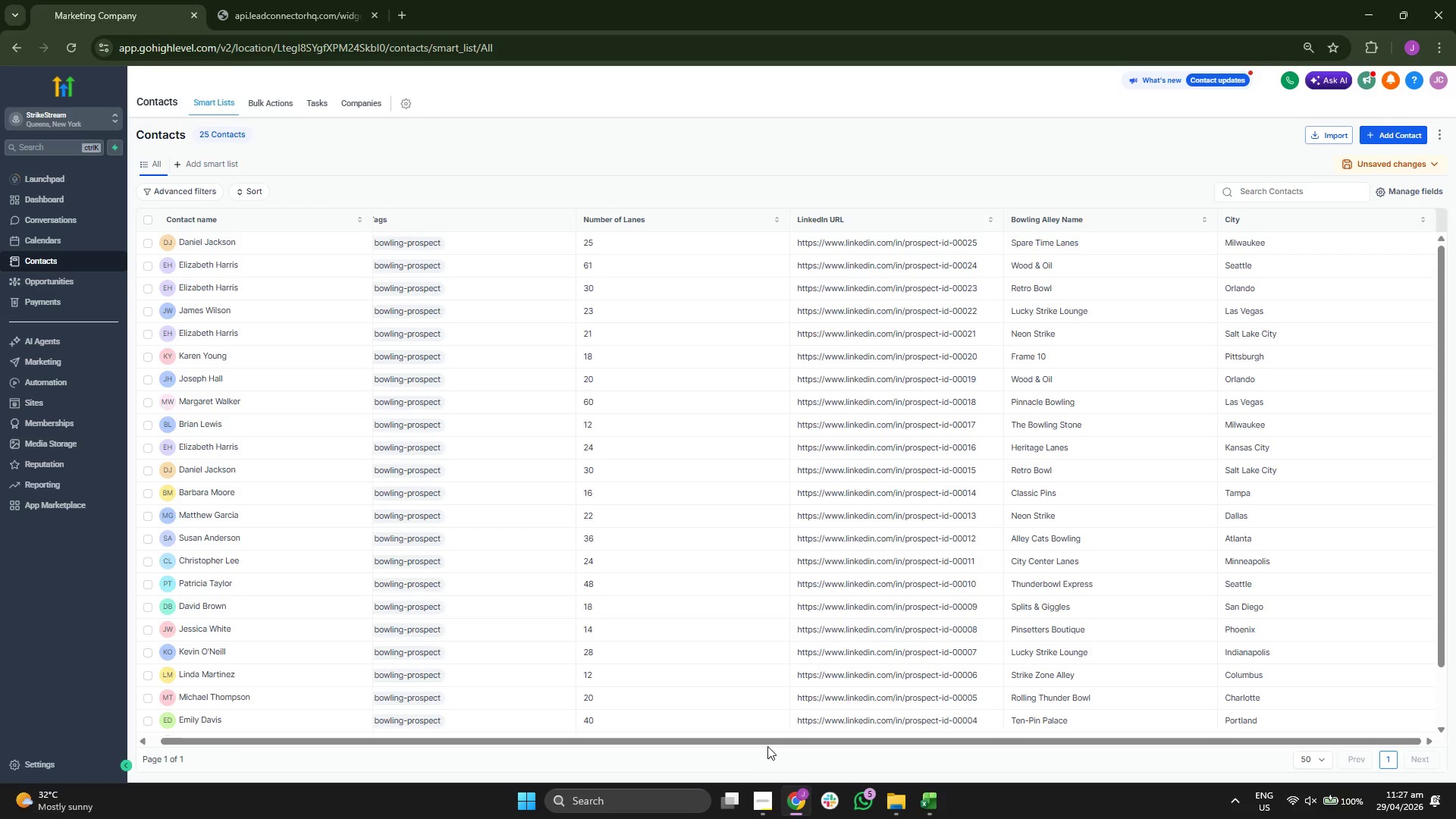 
left_click([773, 792])